 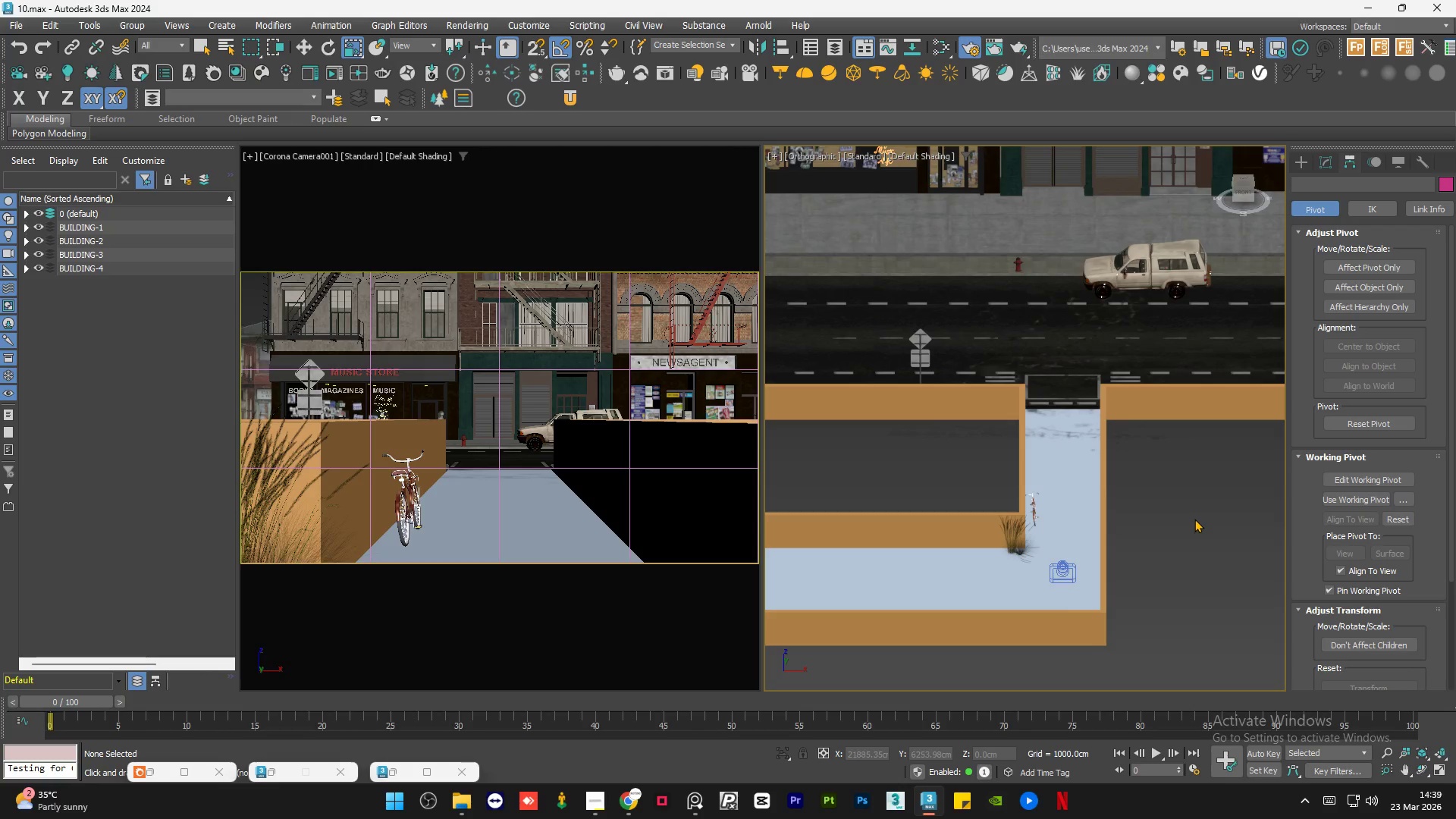 
scroll: coordinate [880, 510], scroll_direction: down, amount: 3.0
 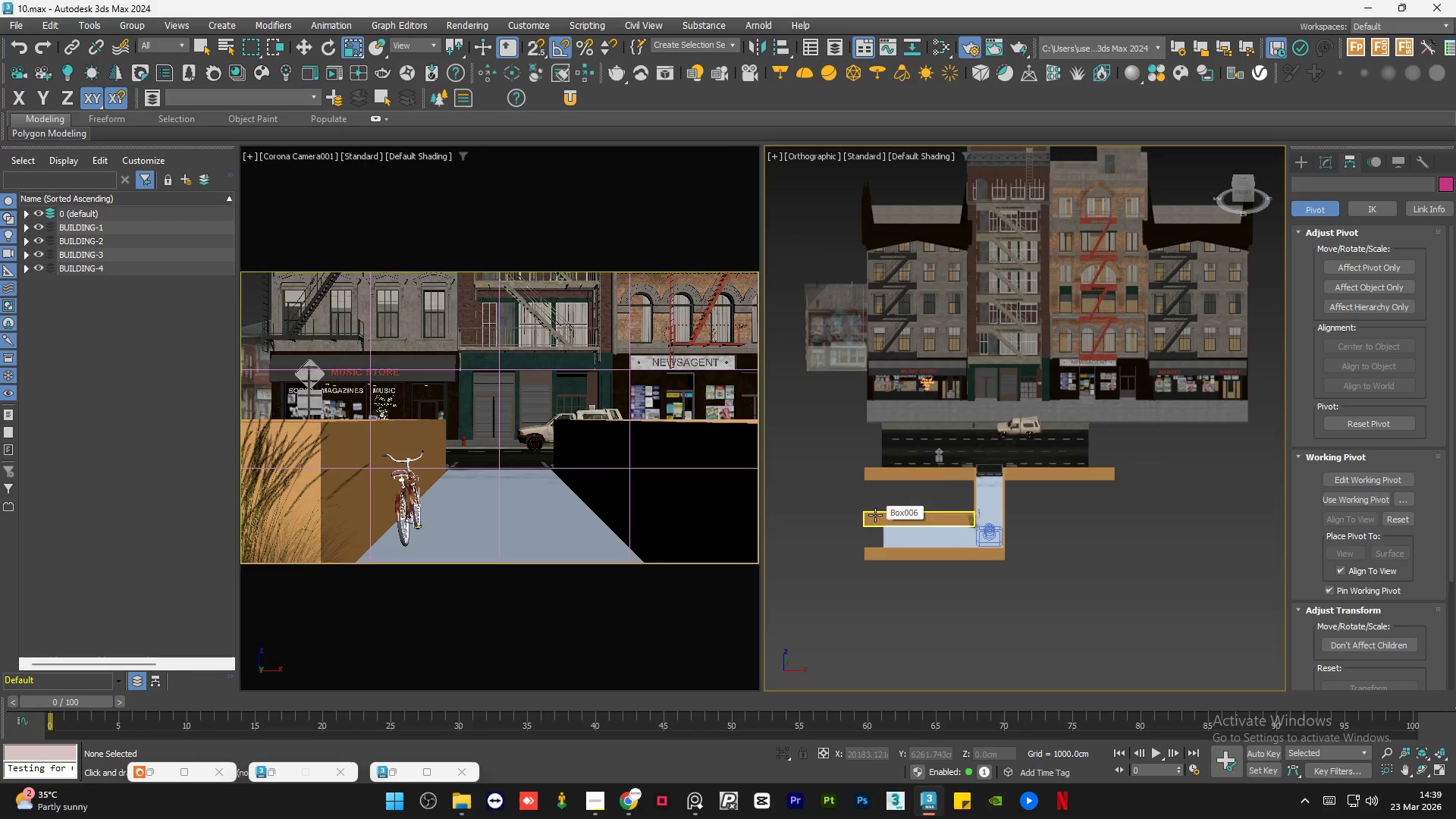 
left_click([1040, 514])
 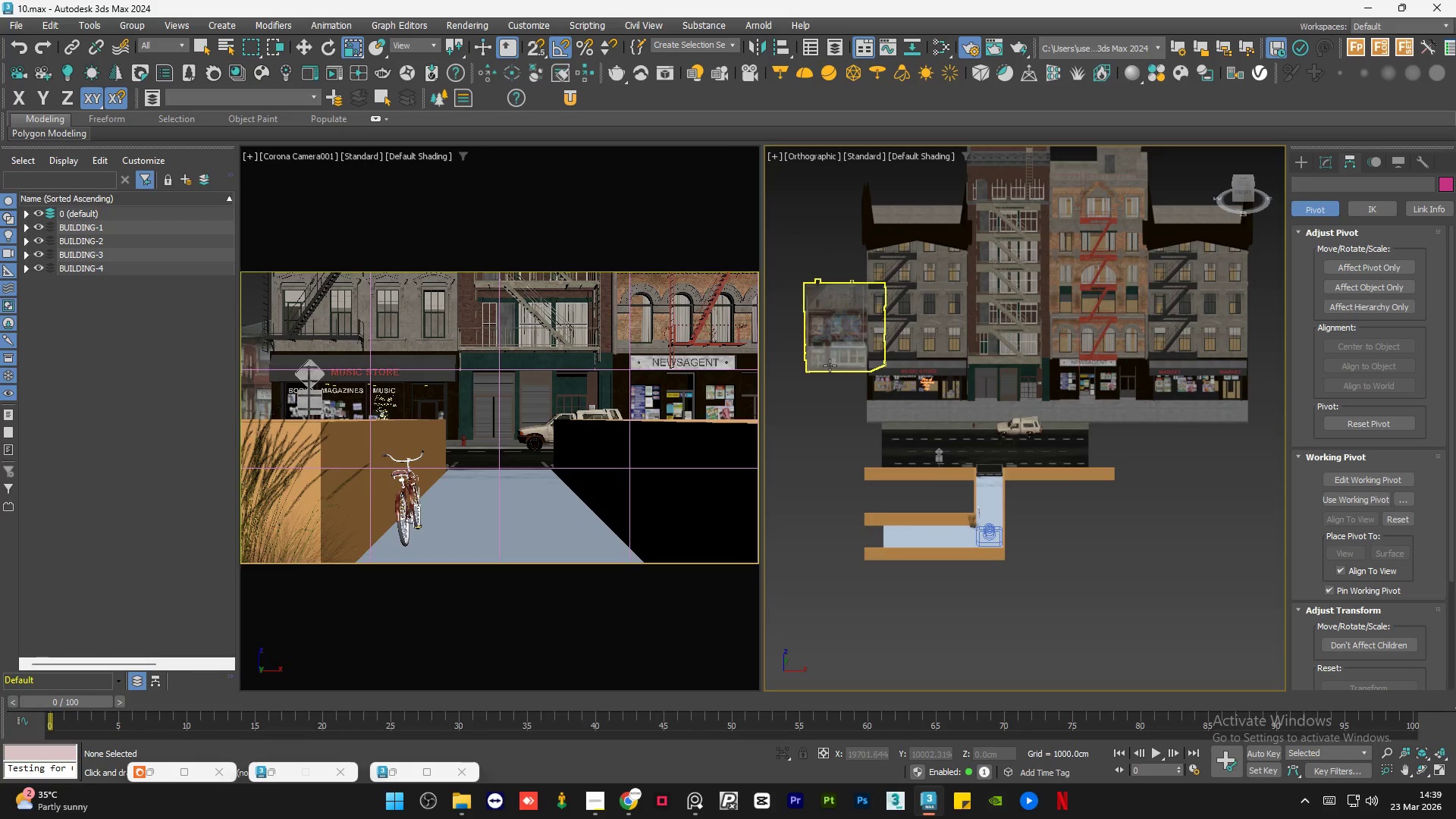 
left_click([151, 767])
 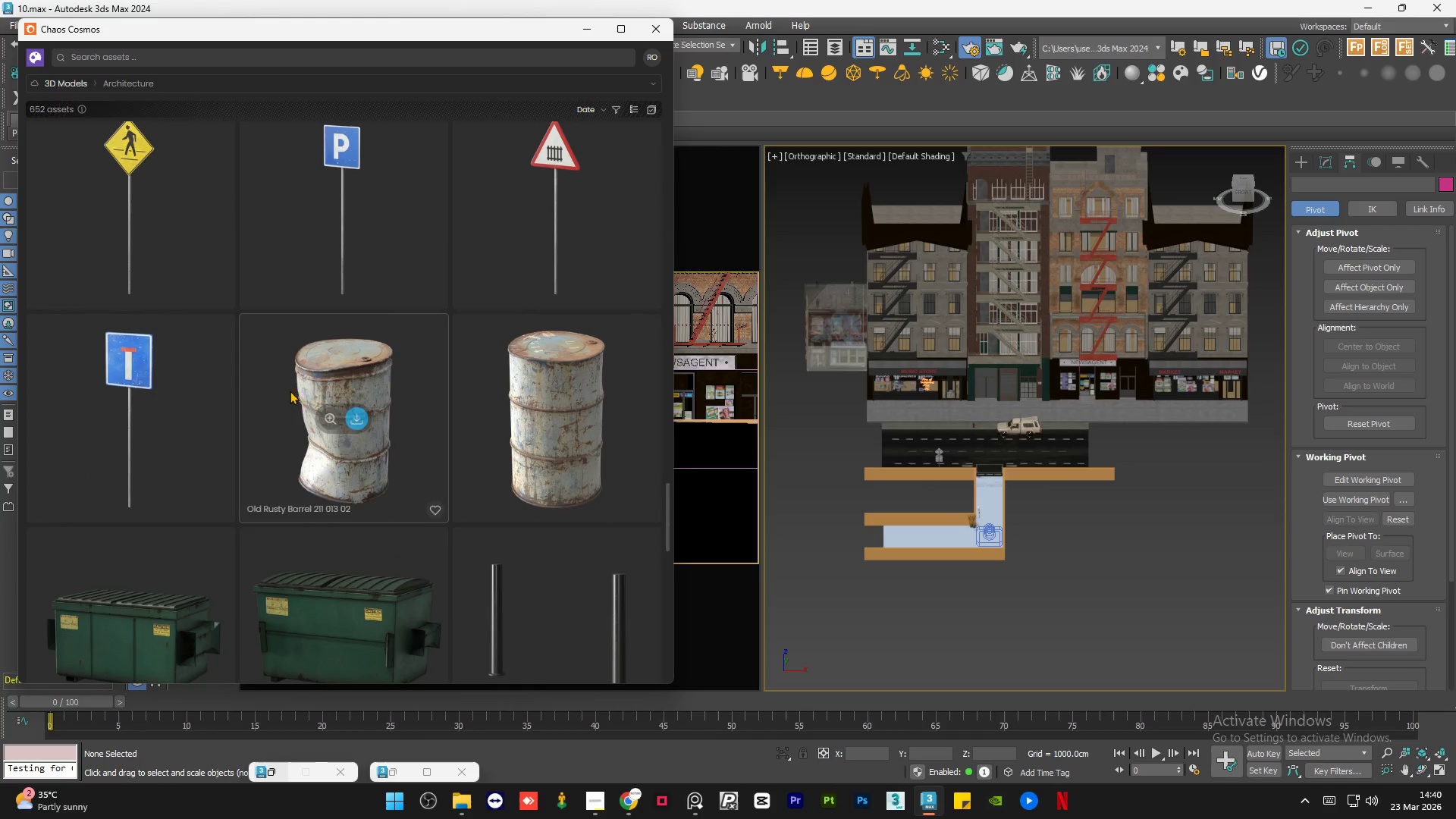 
scroll: coordinate [328, 420], scroll_direction: down, amount: 13.0
 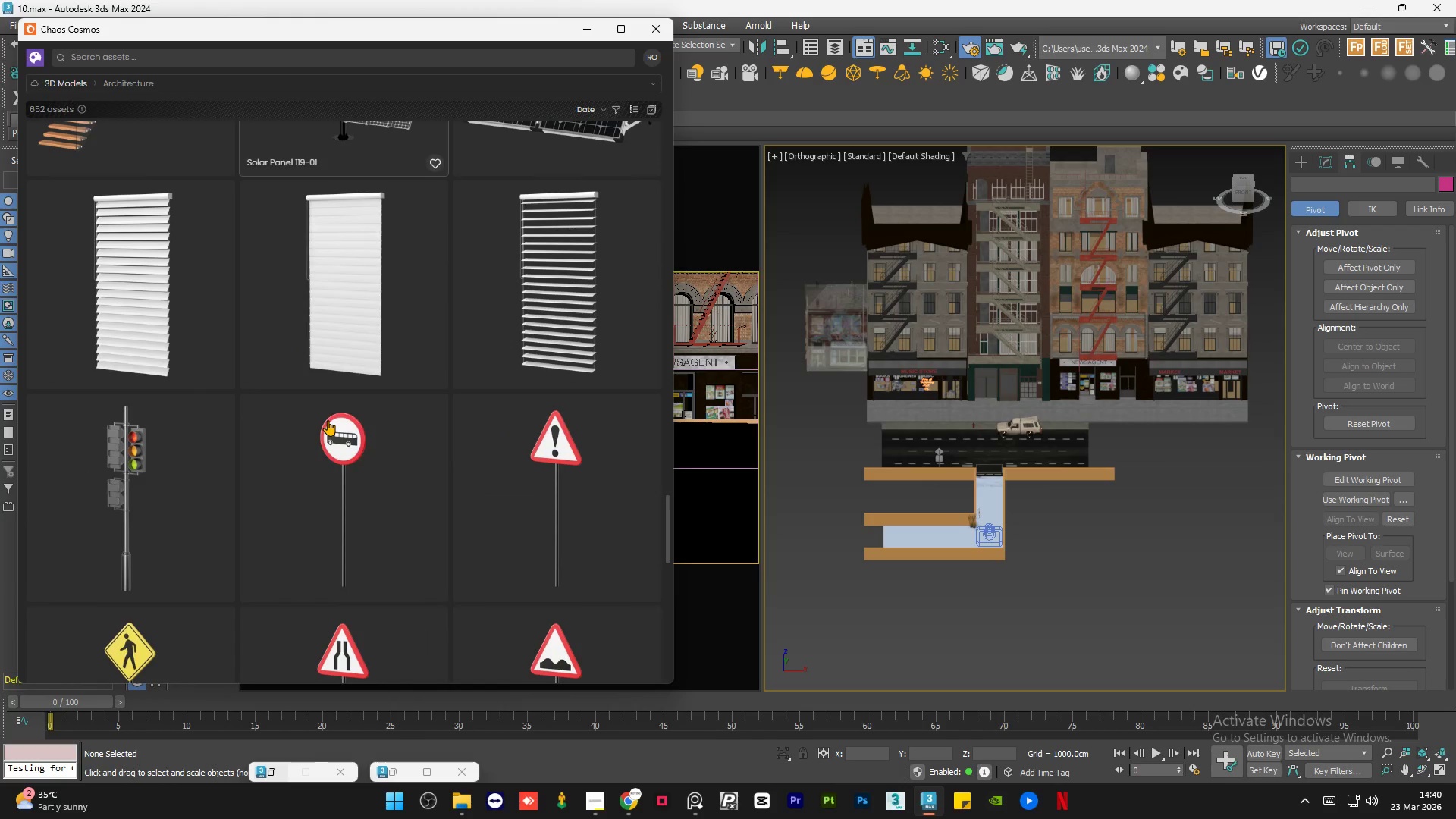 
scroll: coordinate [328, 420], scroll_direction: up, amount: 6.0
 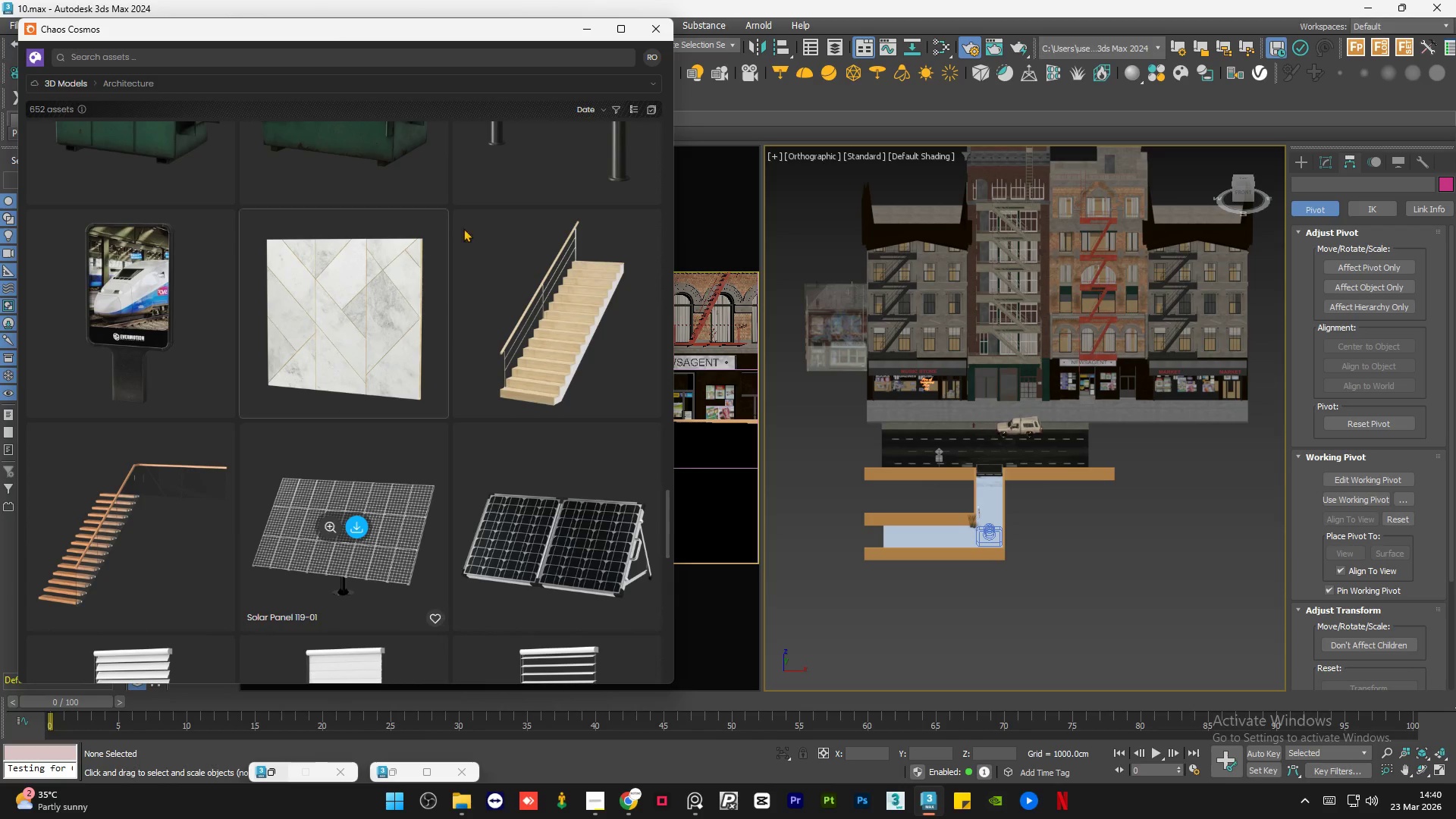 
left_click([582, 24])
 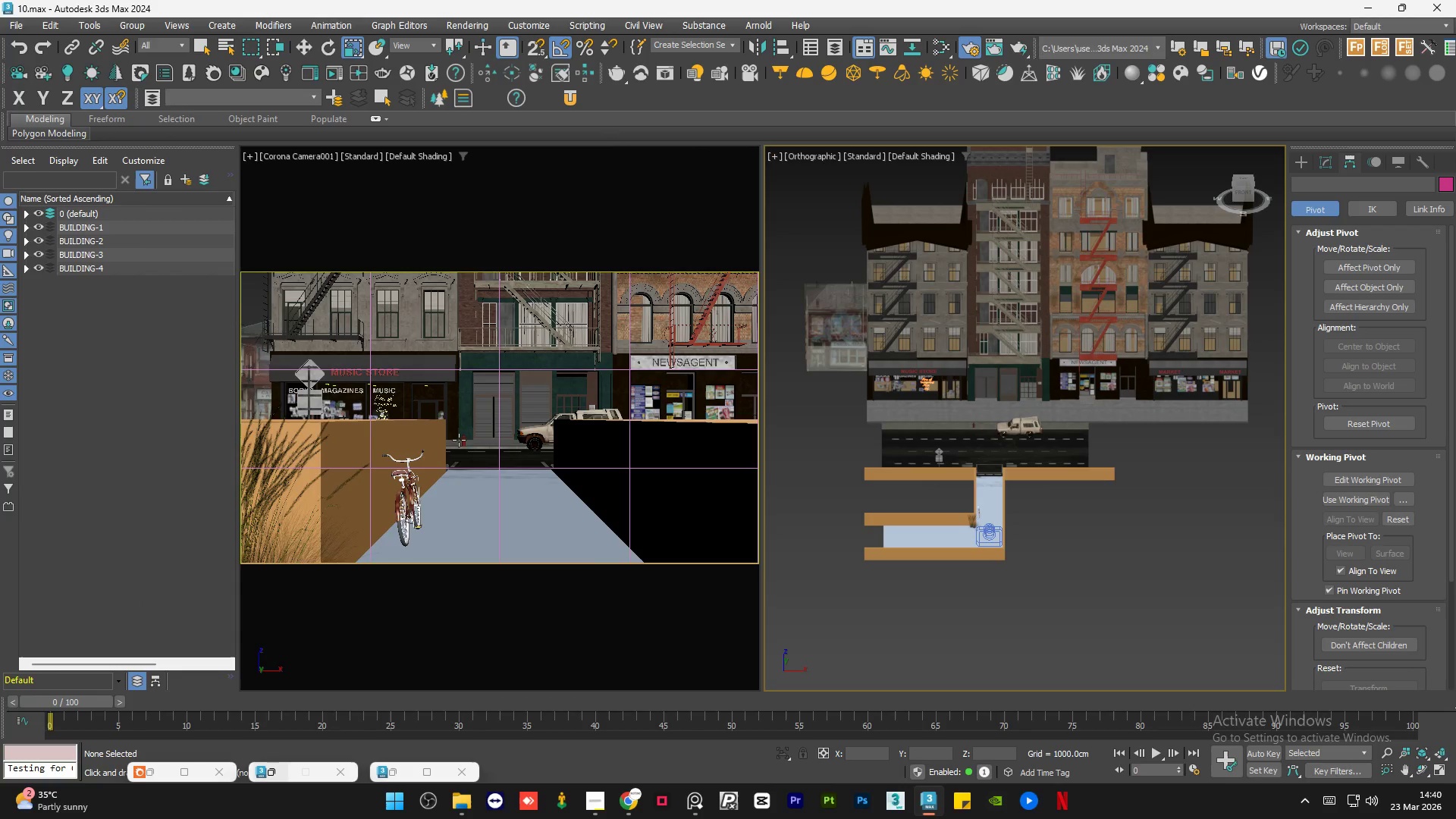 
scroll: coordinate [896, 343], scroll_direction: up, amount: 4.0
 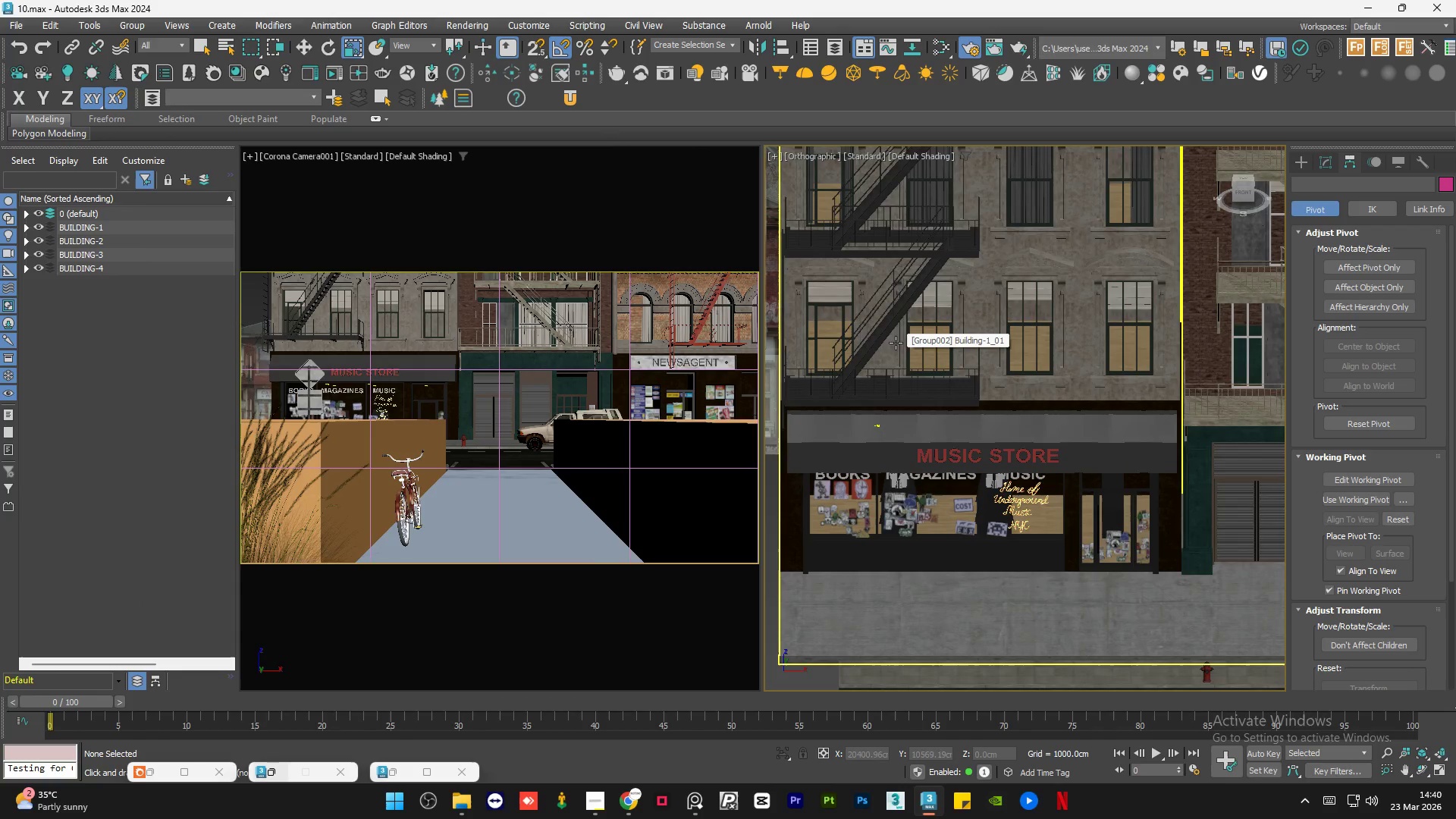 
hold_key(key=AltLeft, duration=1.5)
 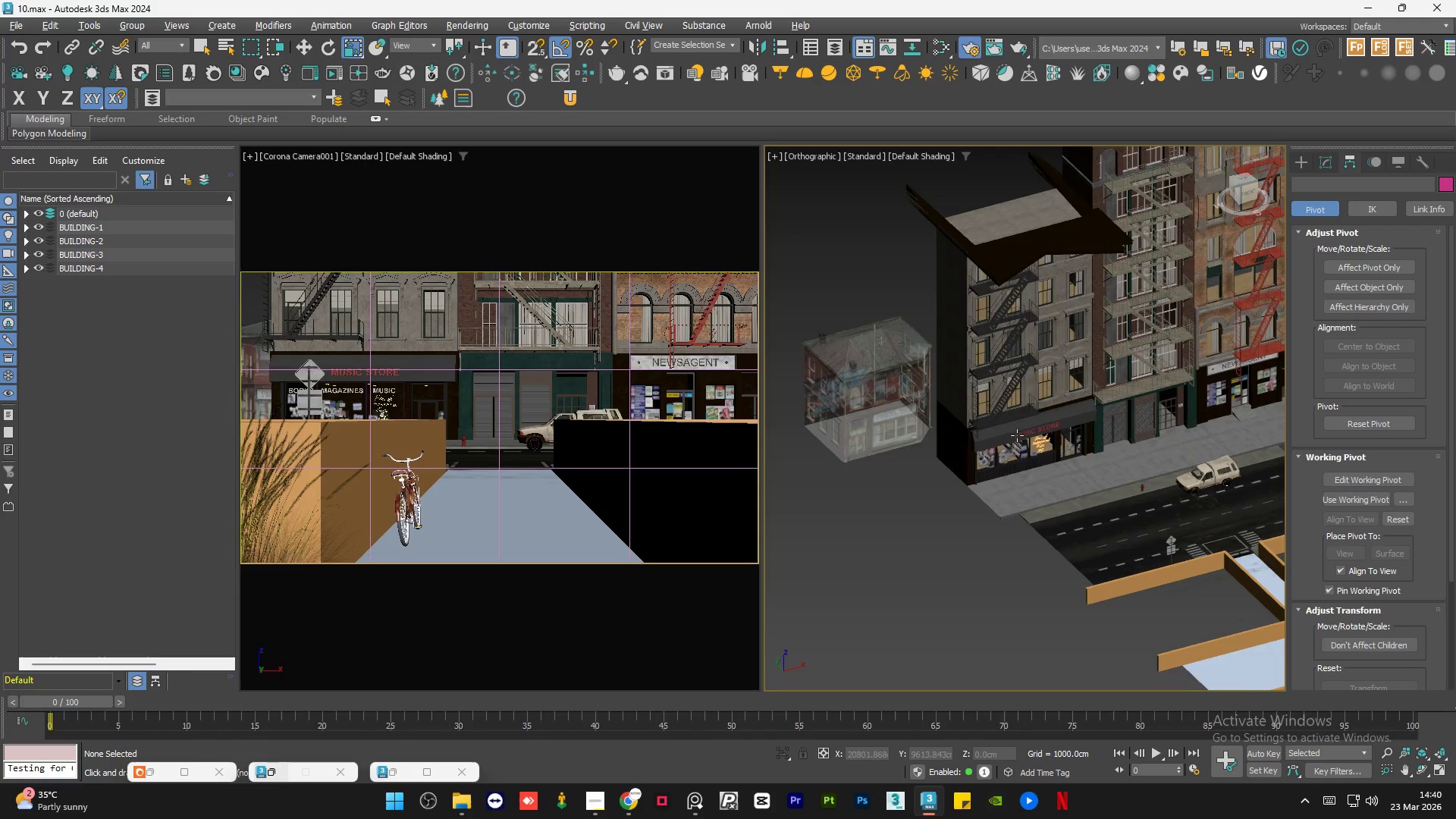 
scroll: coordinate [985, 411], scroll_direction: down, amount: 3.0
 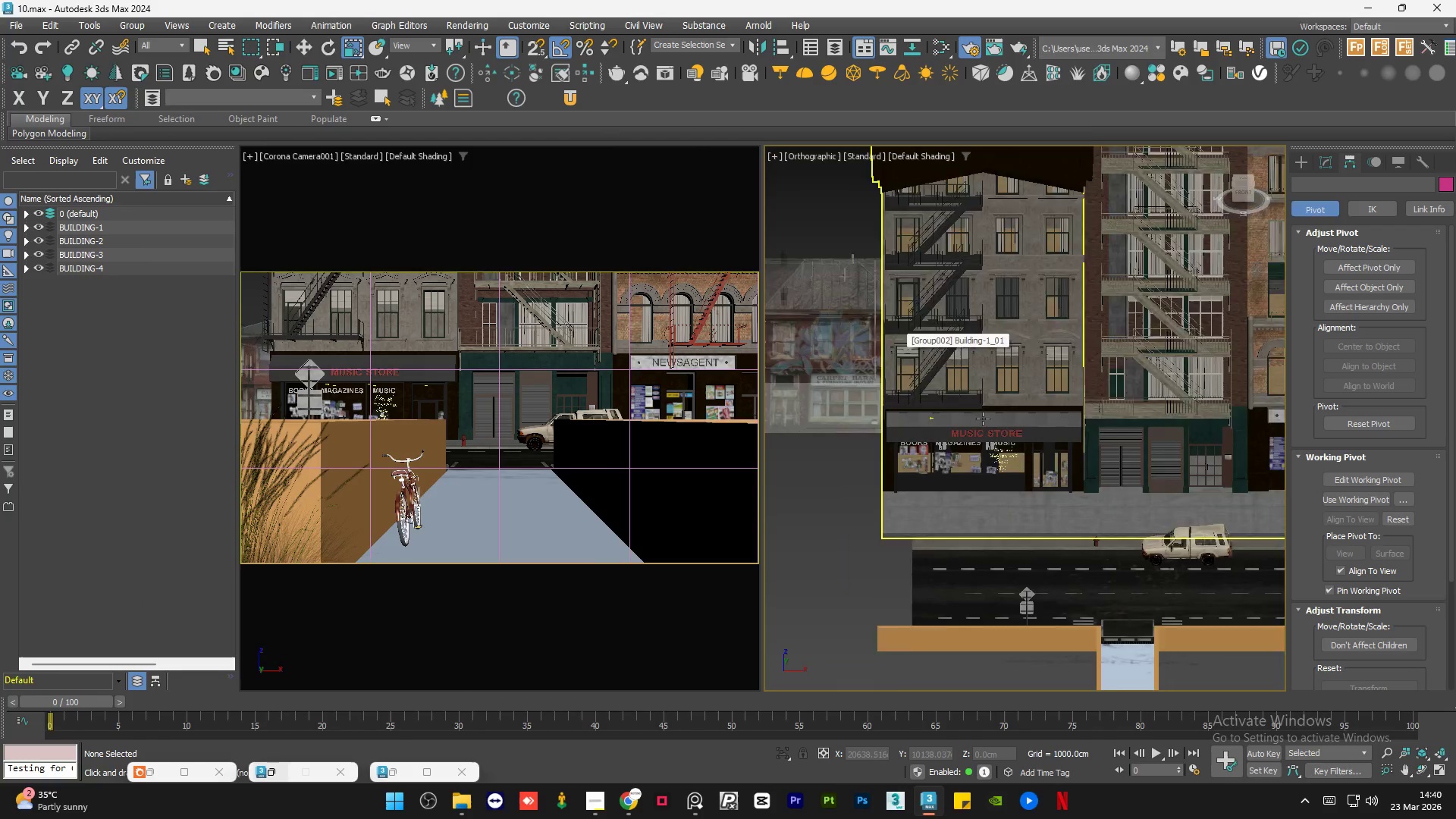 
hold_key(key=AltLeft, duration=0.47)
 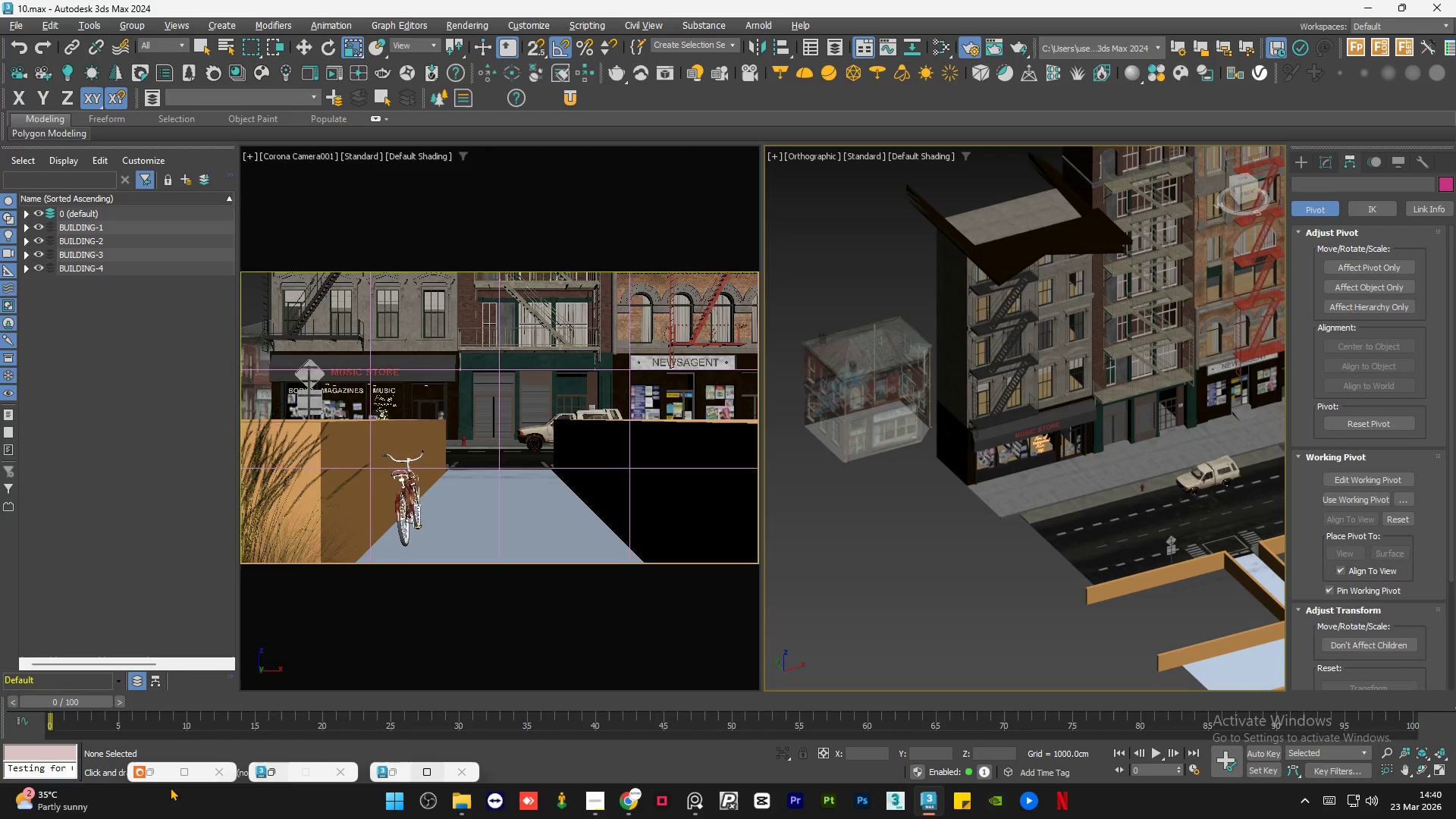 
left_click([152, 774])
 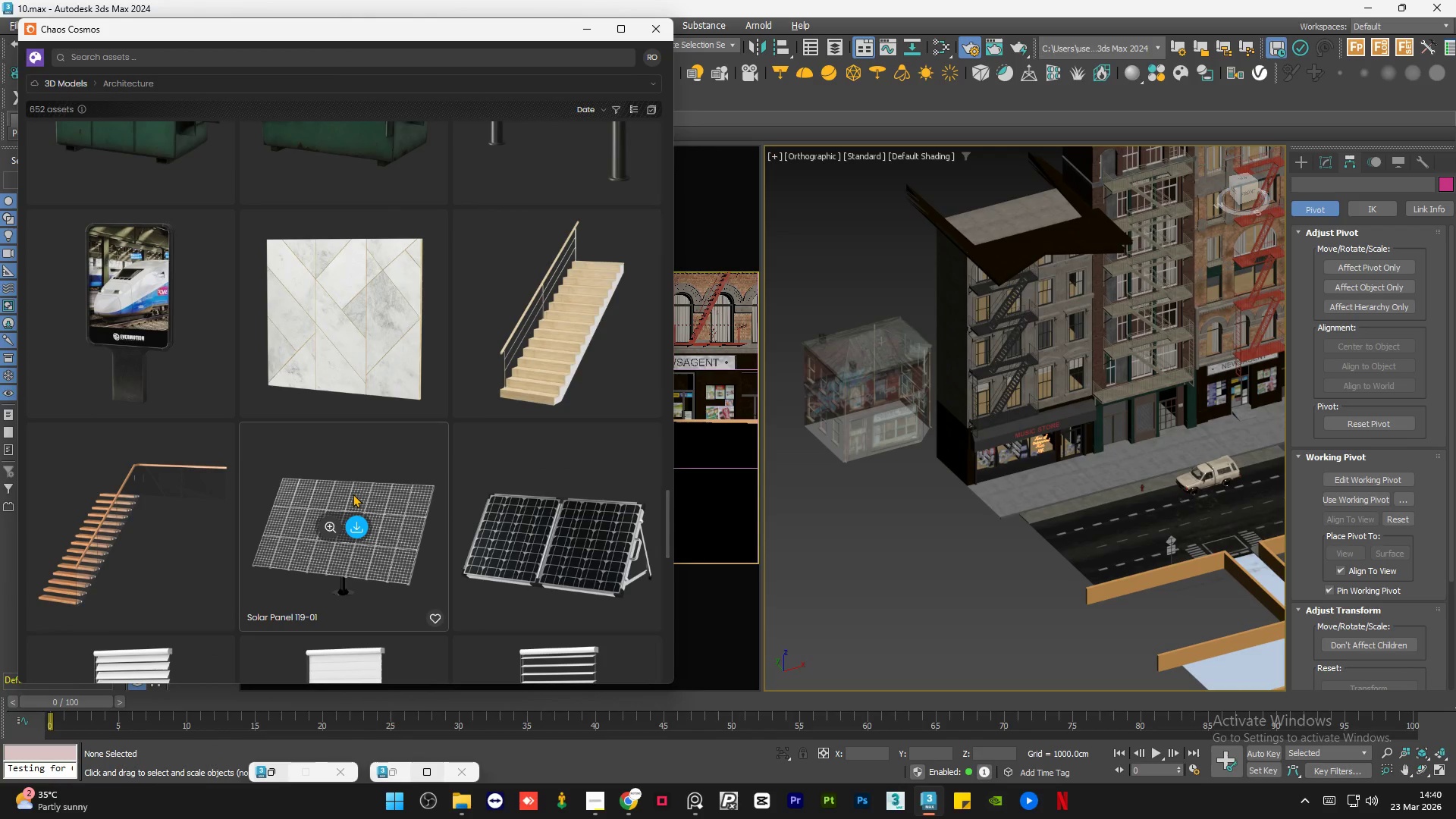 
scroll: coordinate [353, 494], scroll_direction: down, amount: 4.0
 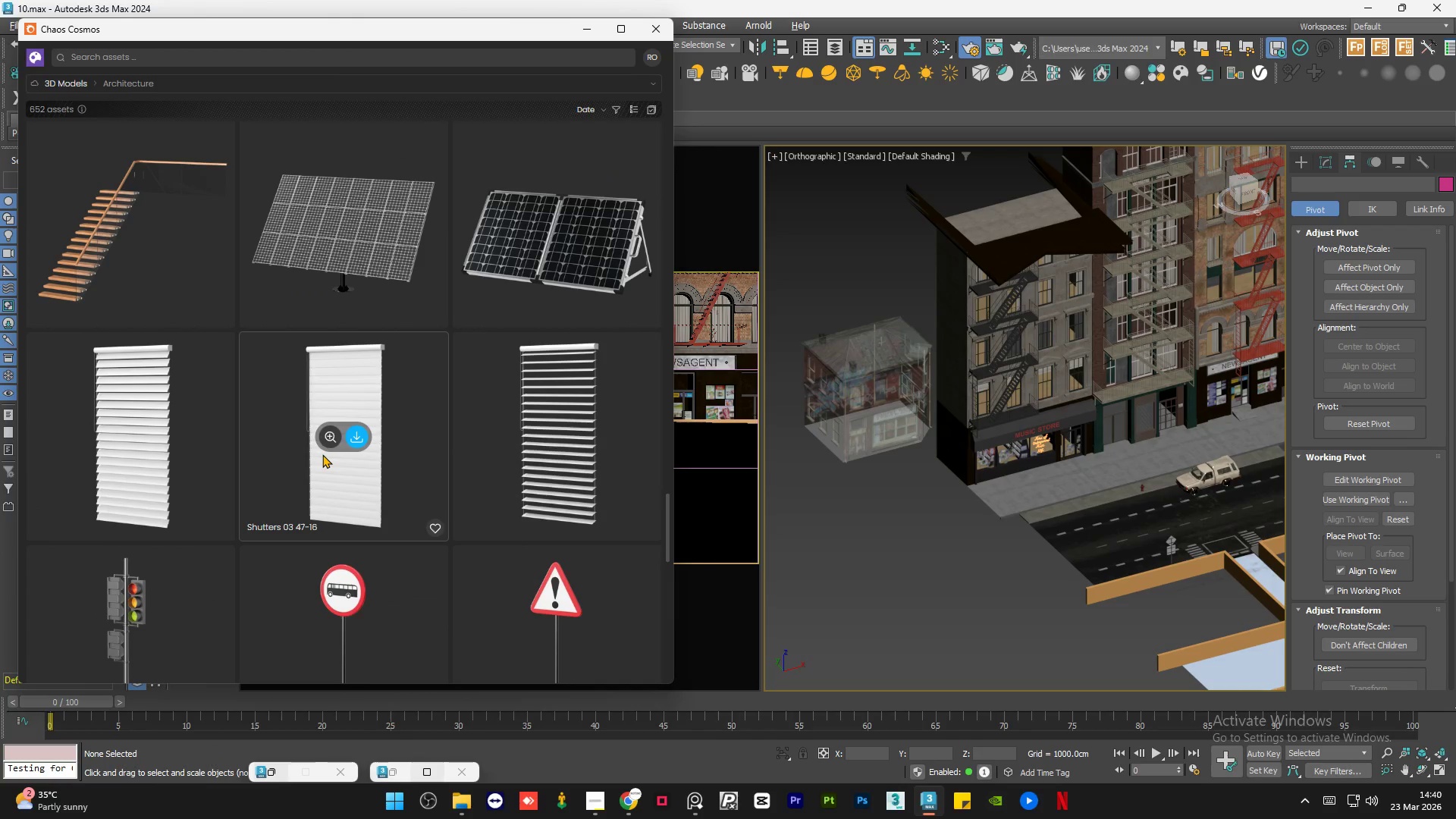 
scroll: coordinate [329, 461], scroll_direction: up, amount: 10.0
 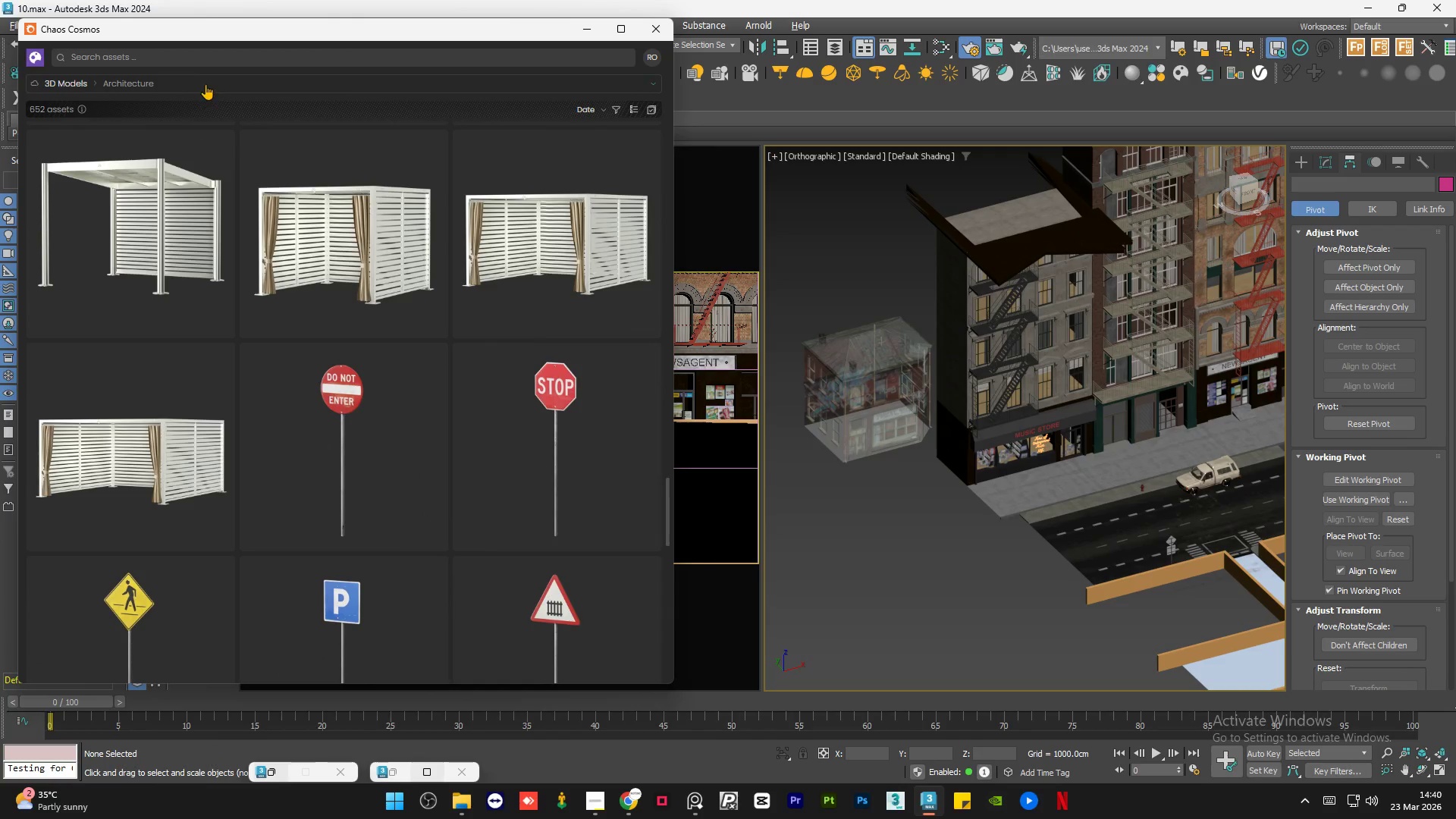 
left_click([206, 84])
 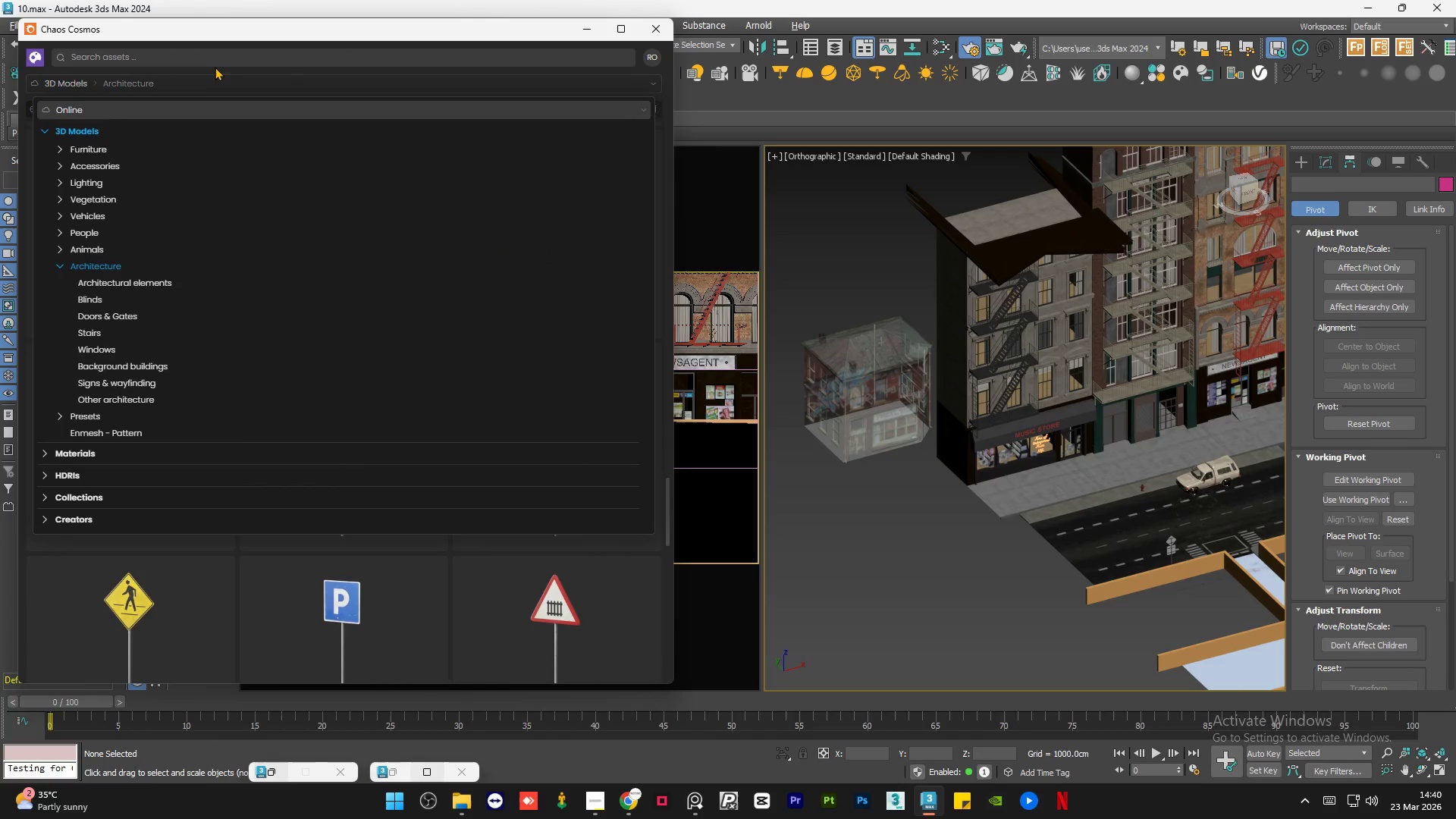 
left_click([217, 64])
 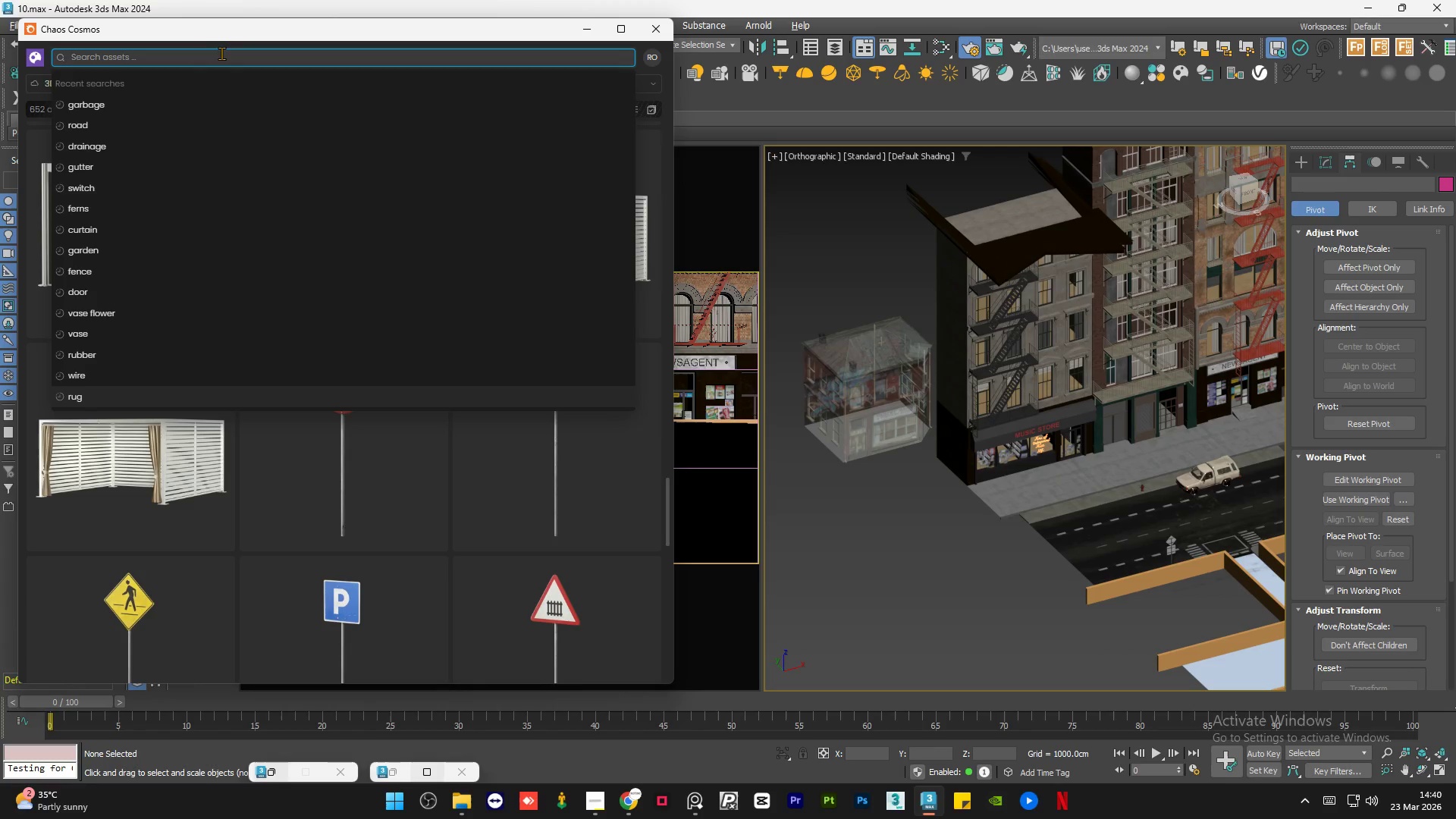 
type(stairs)
 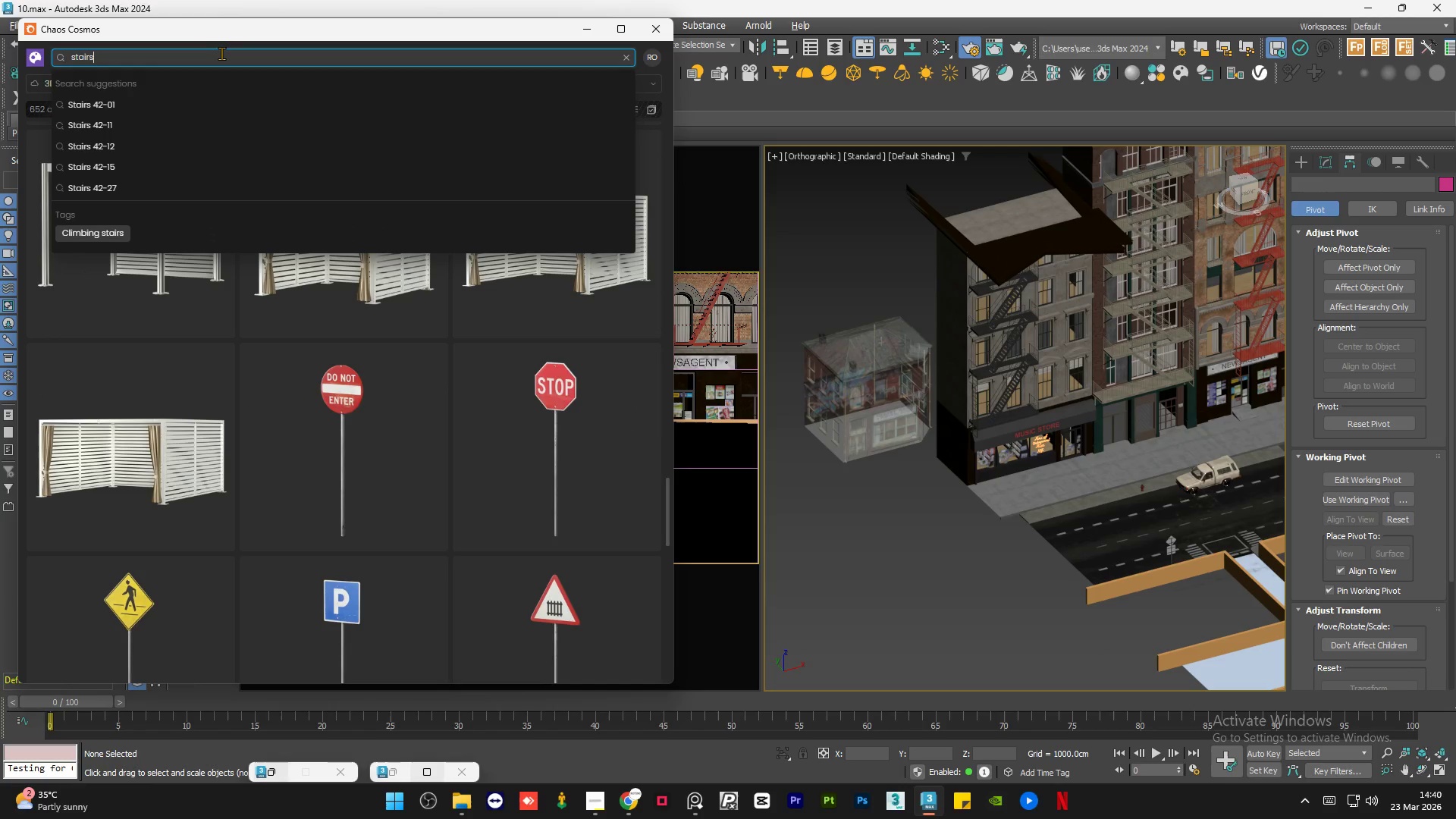 
key(Enter)
 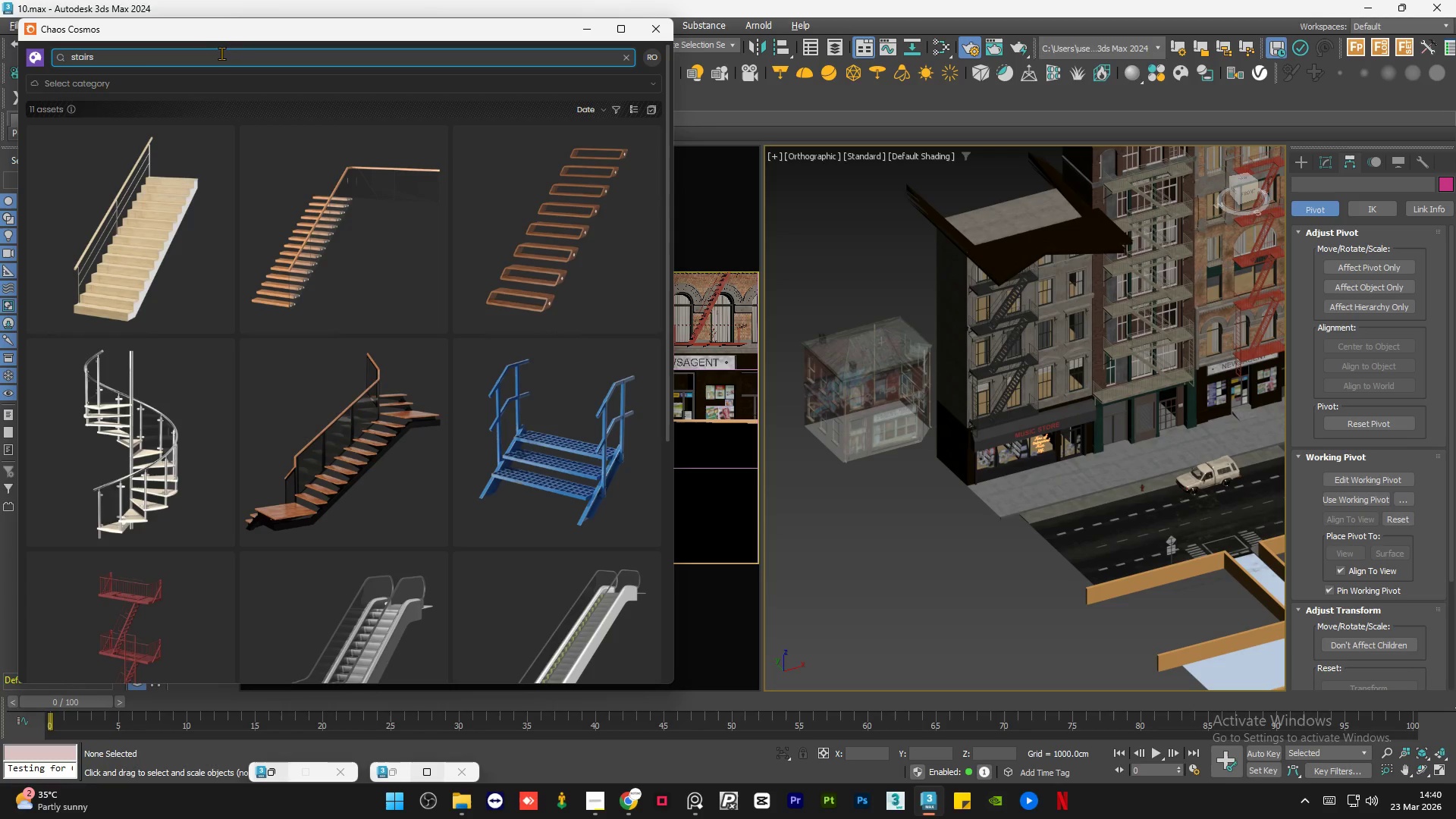 
wait(28.61)
 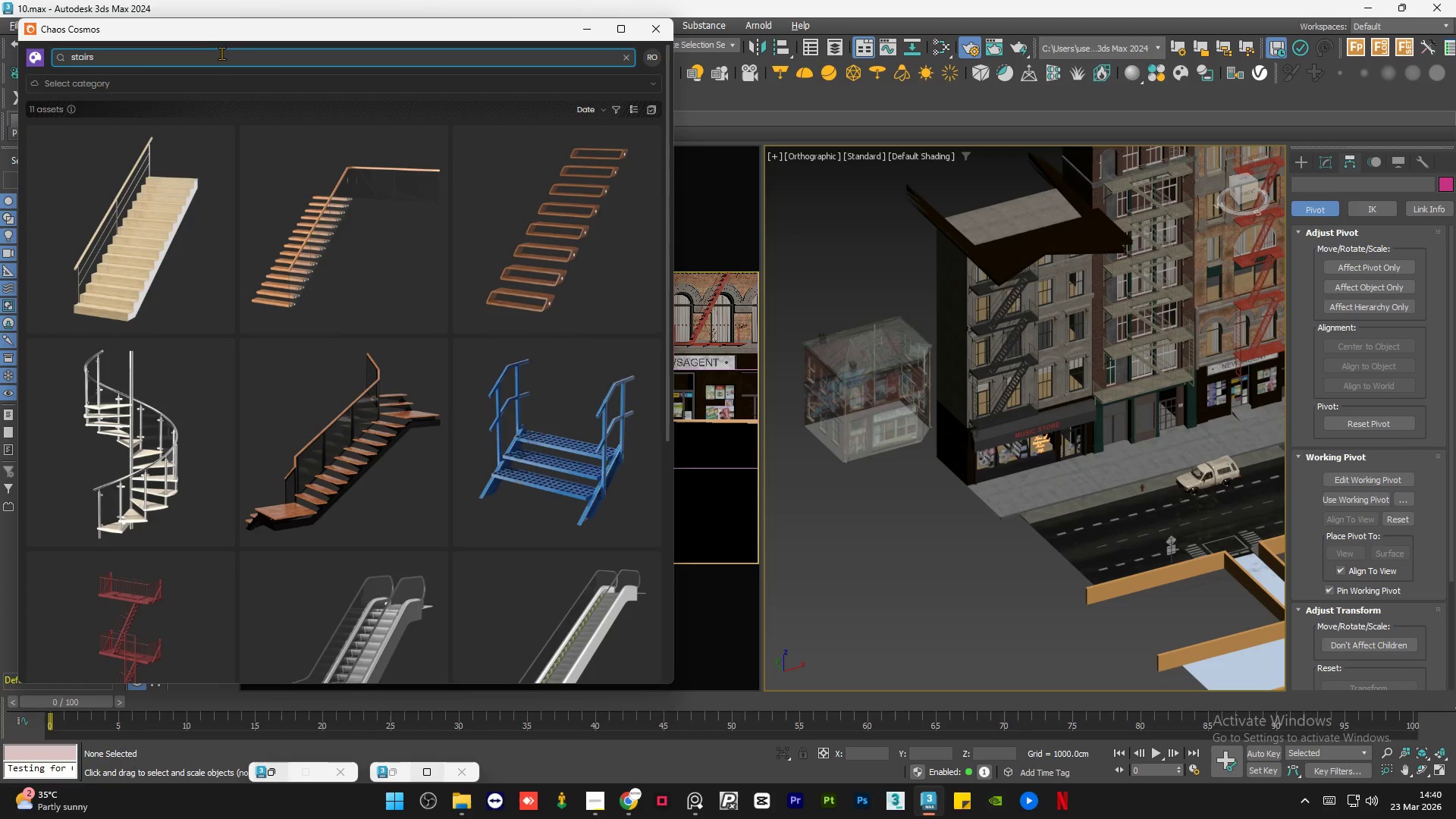 
scroll: coordinate [435, 402], scroll_direction: up, amount: 3.0
 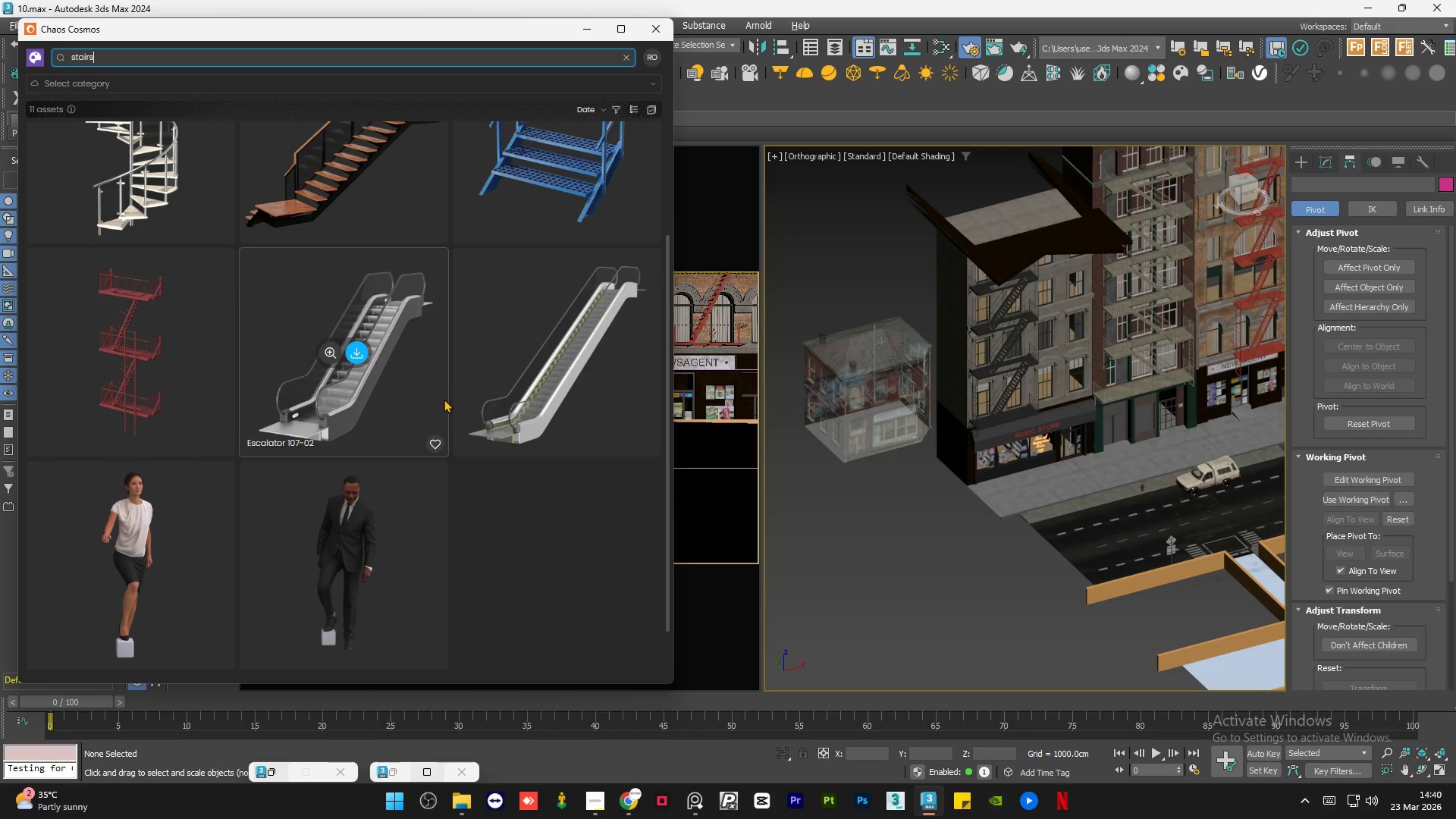 
scroll: coordinate [438, 403], scroll_direction: down, amount: 5.0
 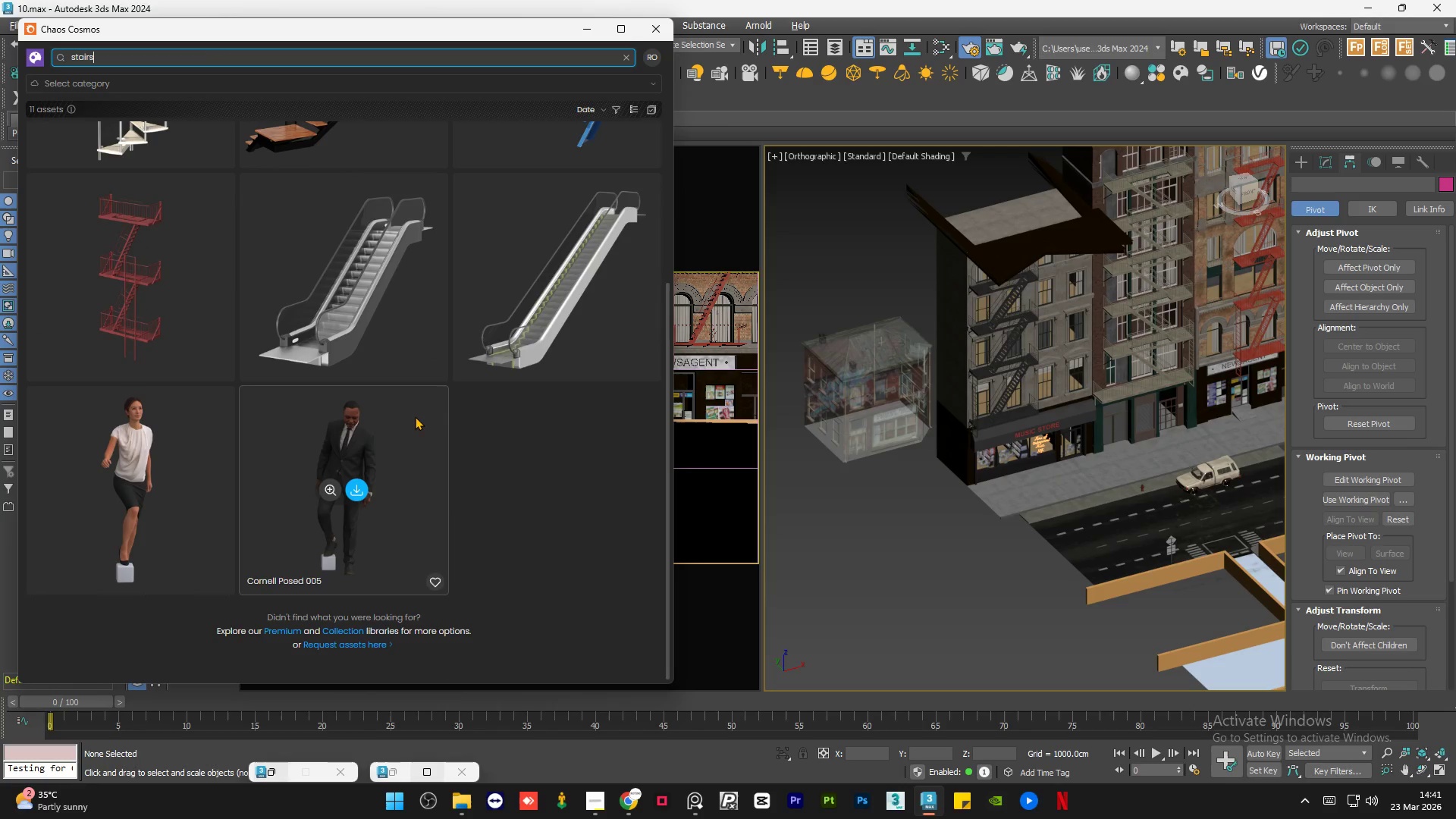 
wait(5.4)
 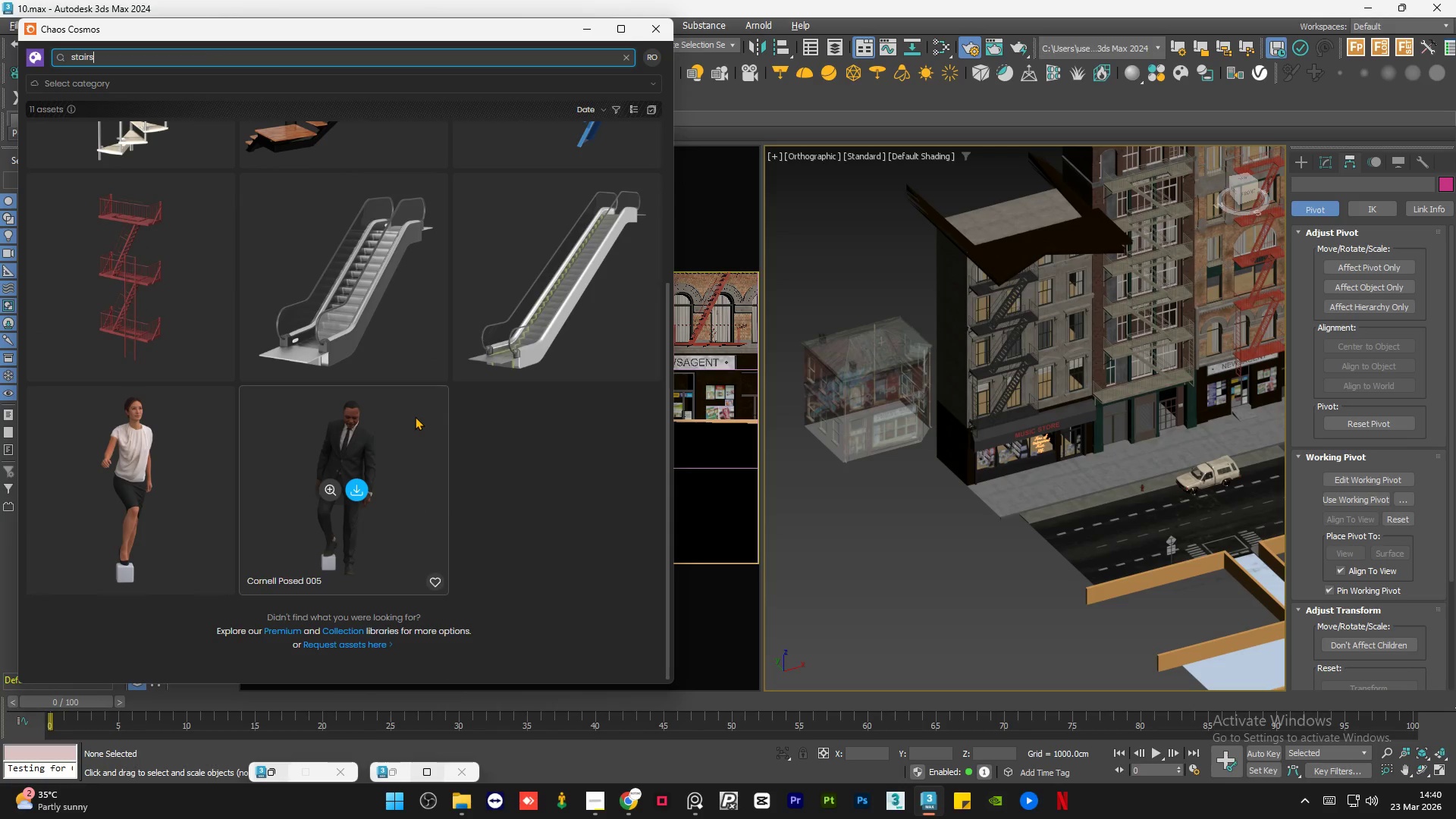 
scroll: coordinate [417, 424], scroll_direction: up, amount: 7.0
 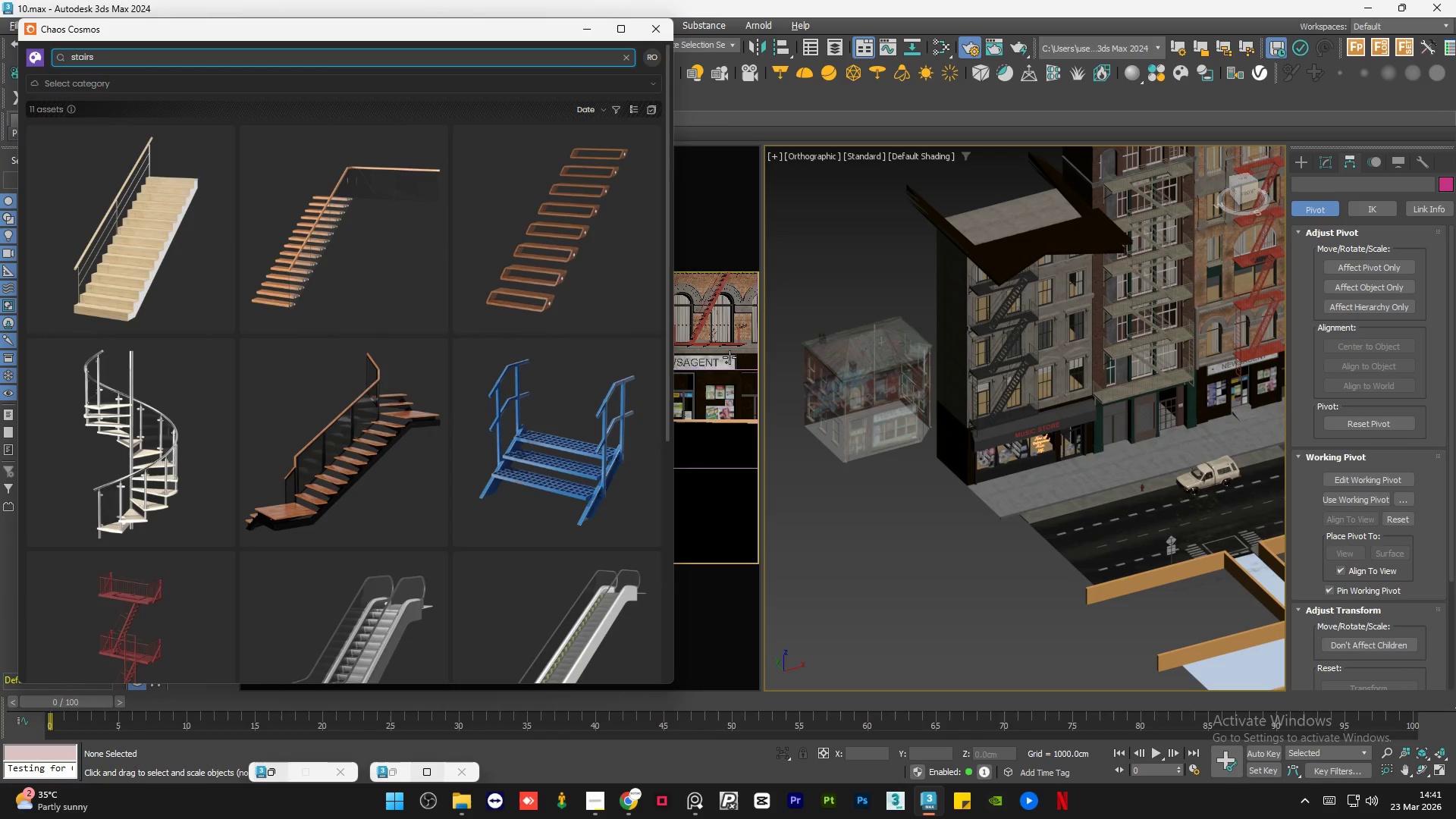 
left_click([579, 37])
 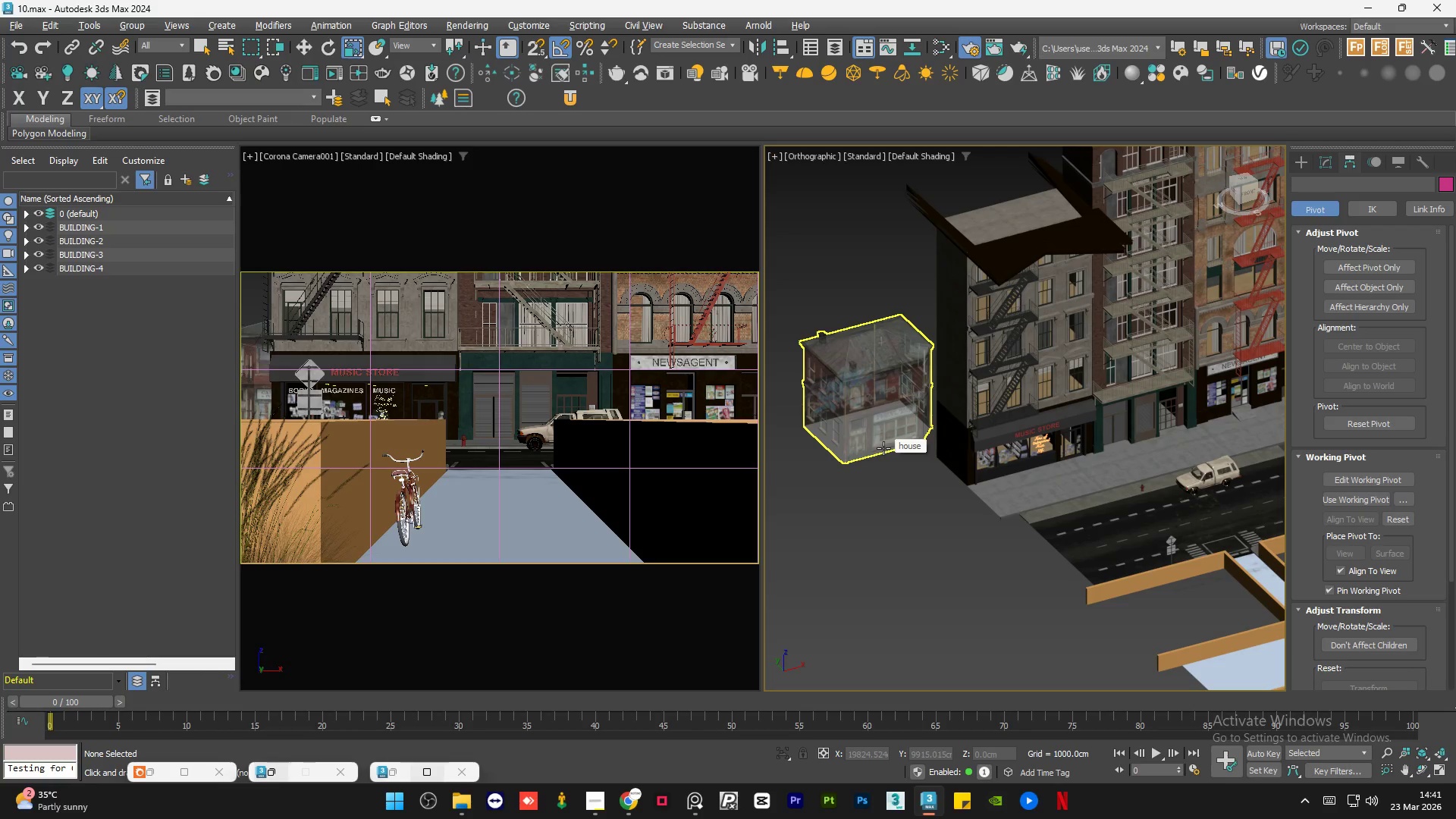 
wait(7.88)
 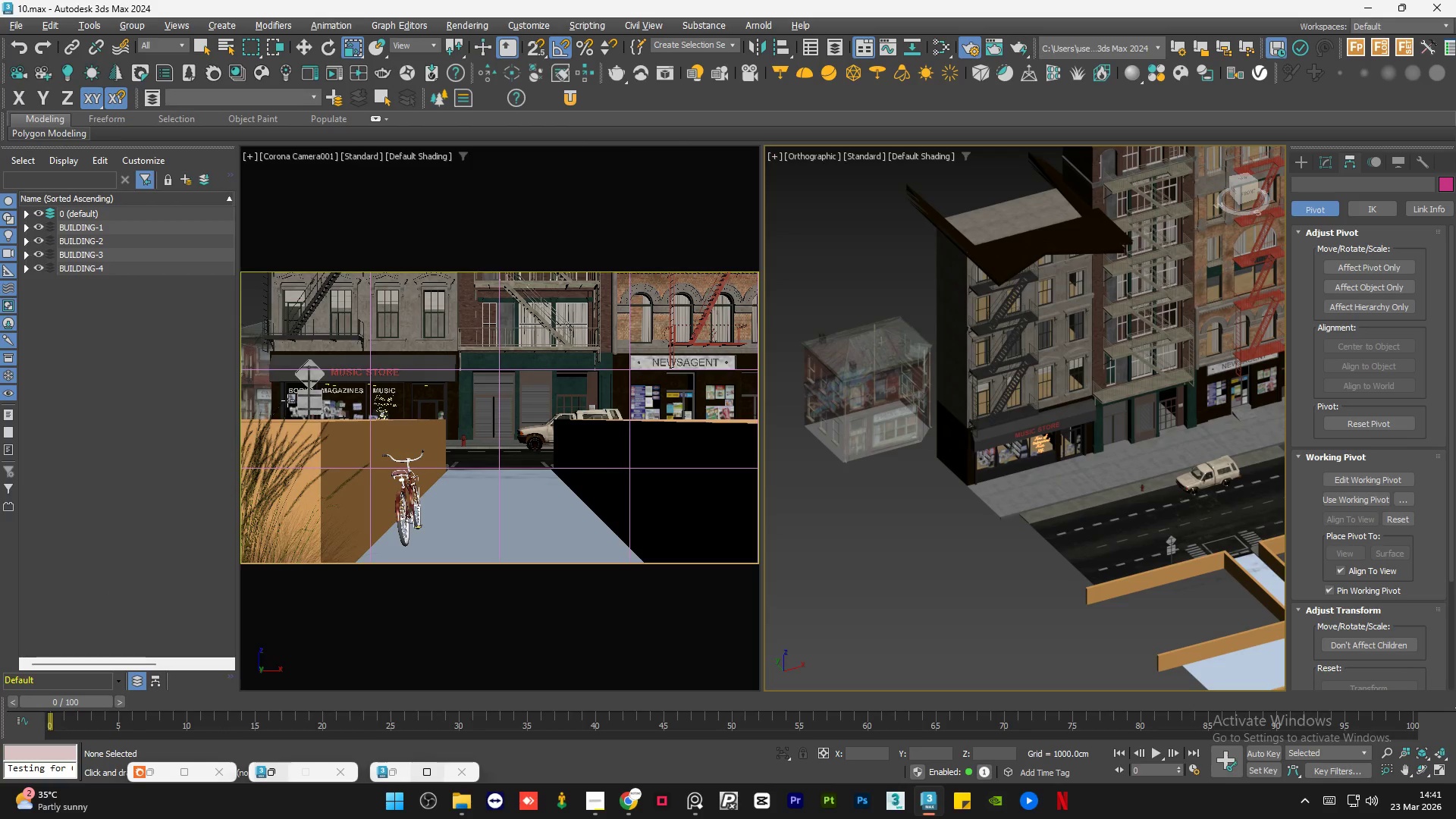 
left_click([154, 776])
 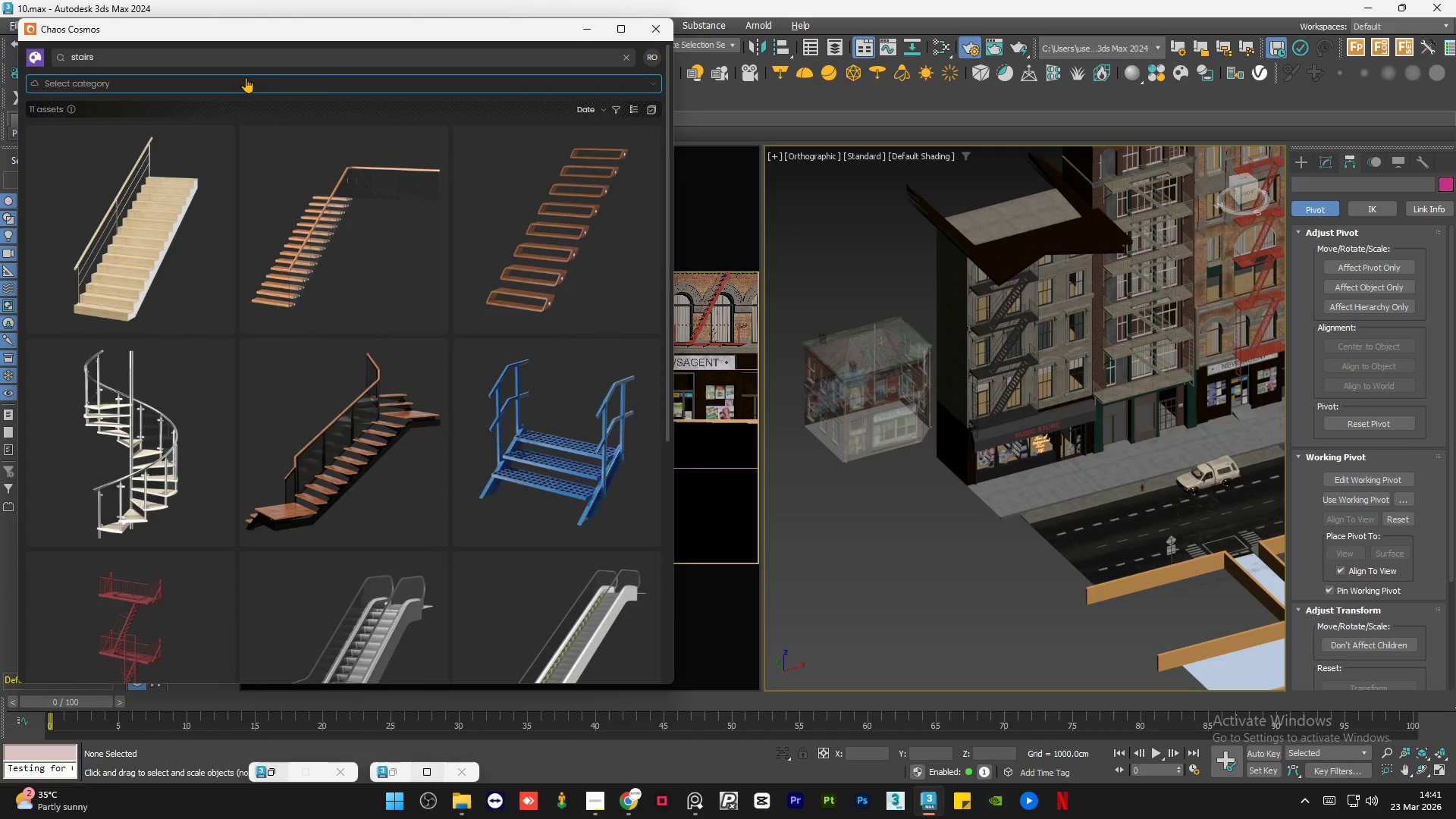 
left_click([246, 61])
 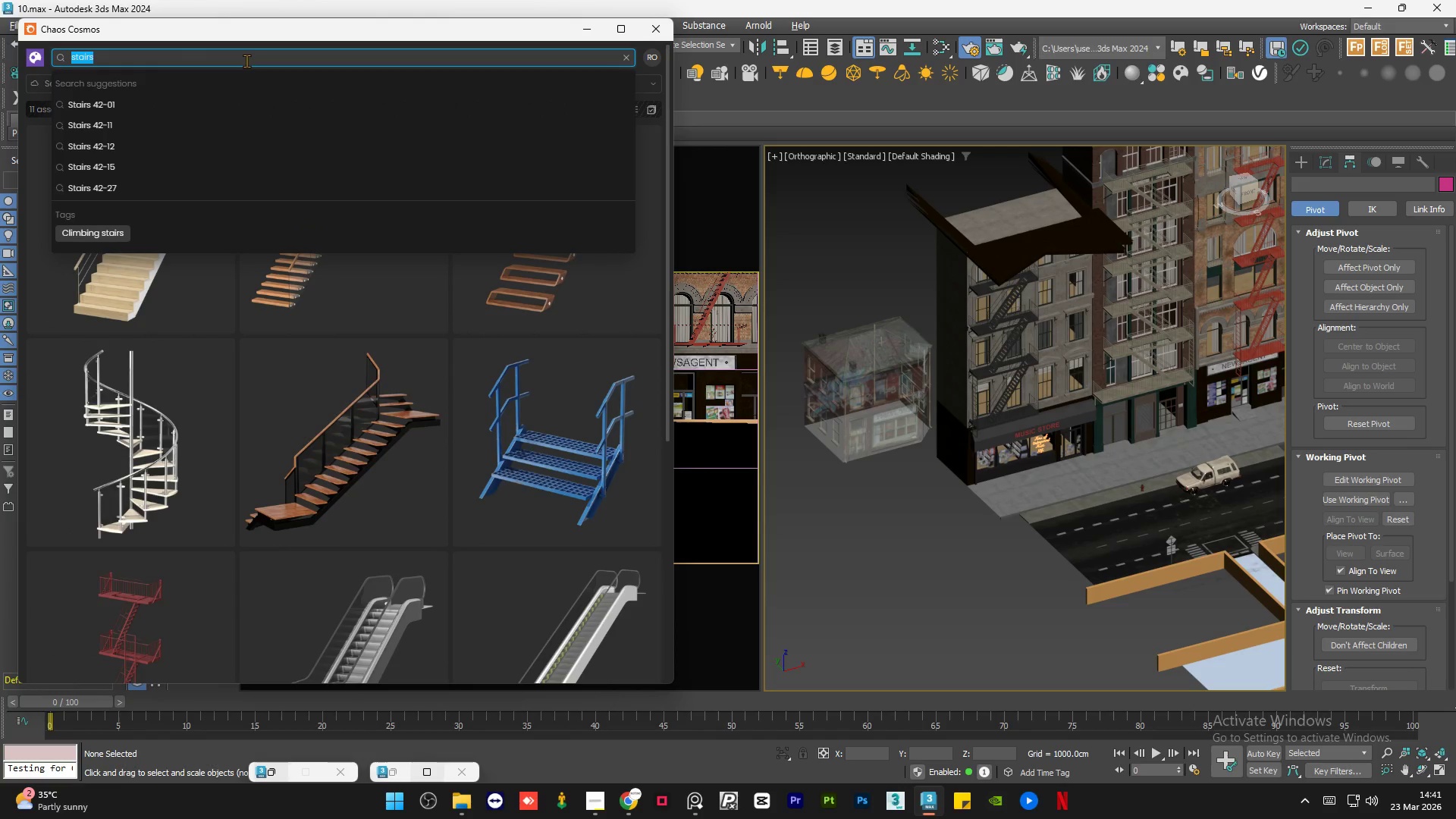 
type(planters)
 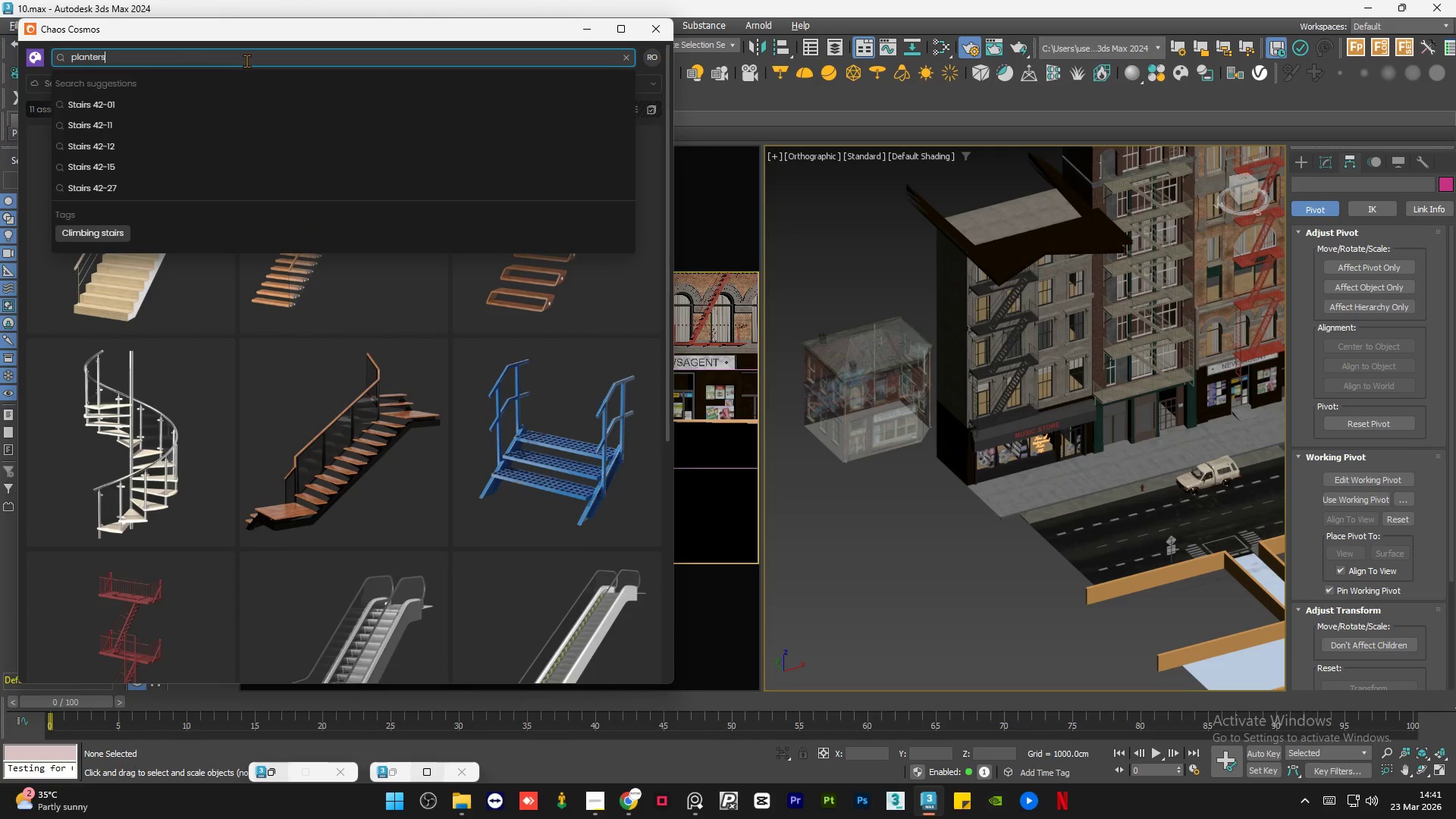 
key(Enter)
 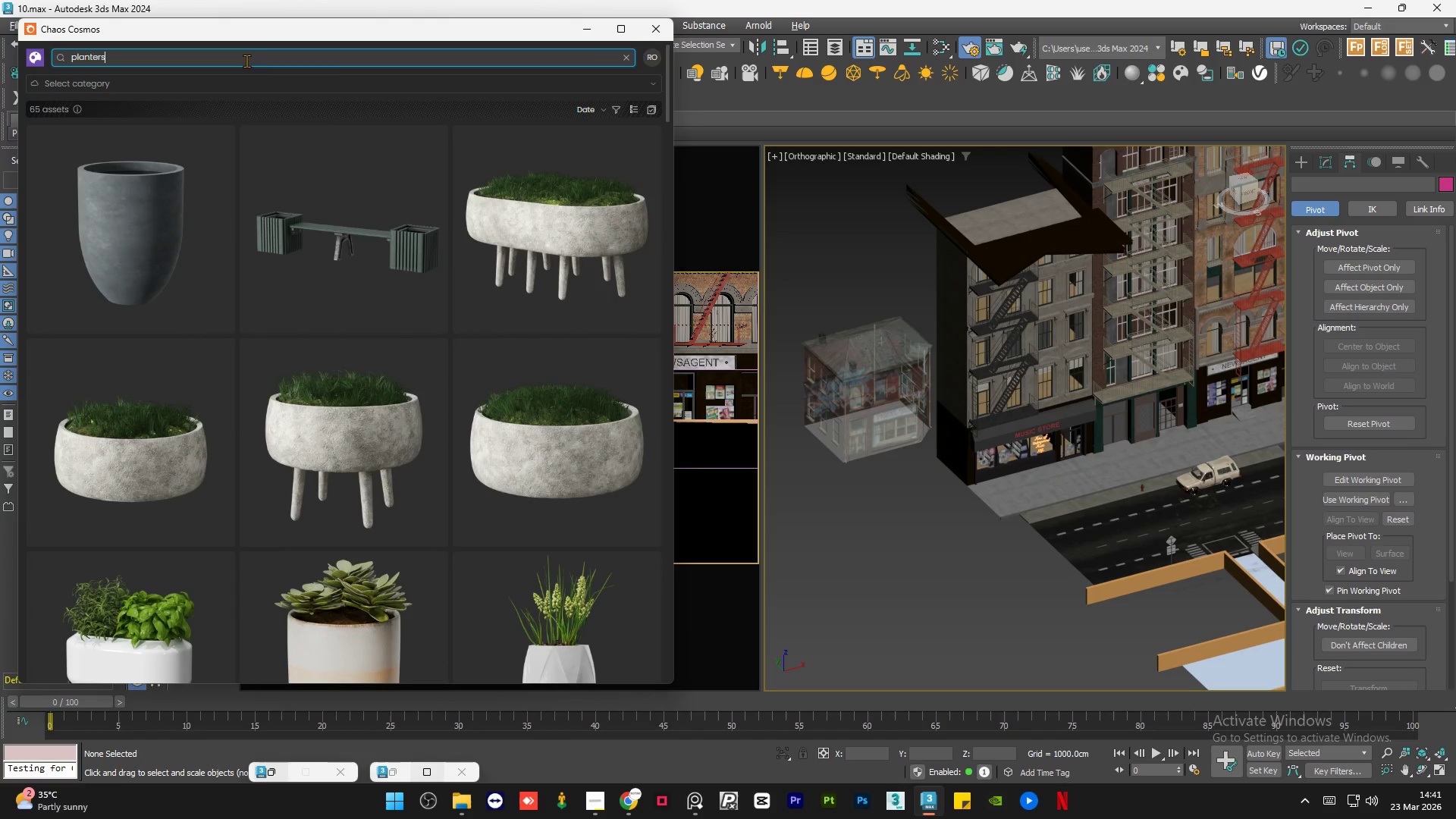 
scroll: coordinate [227, 218], scroll_direction: down, amount: 5.0
 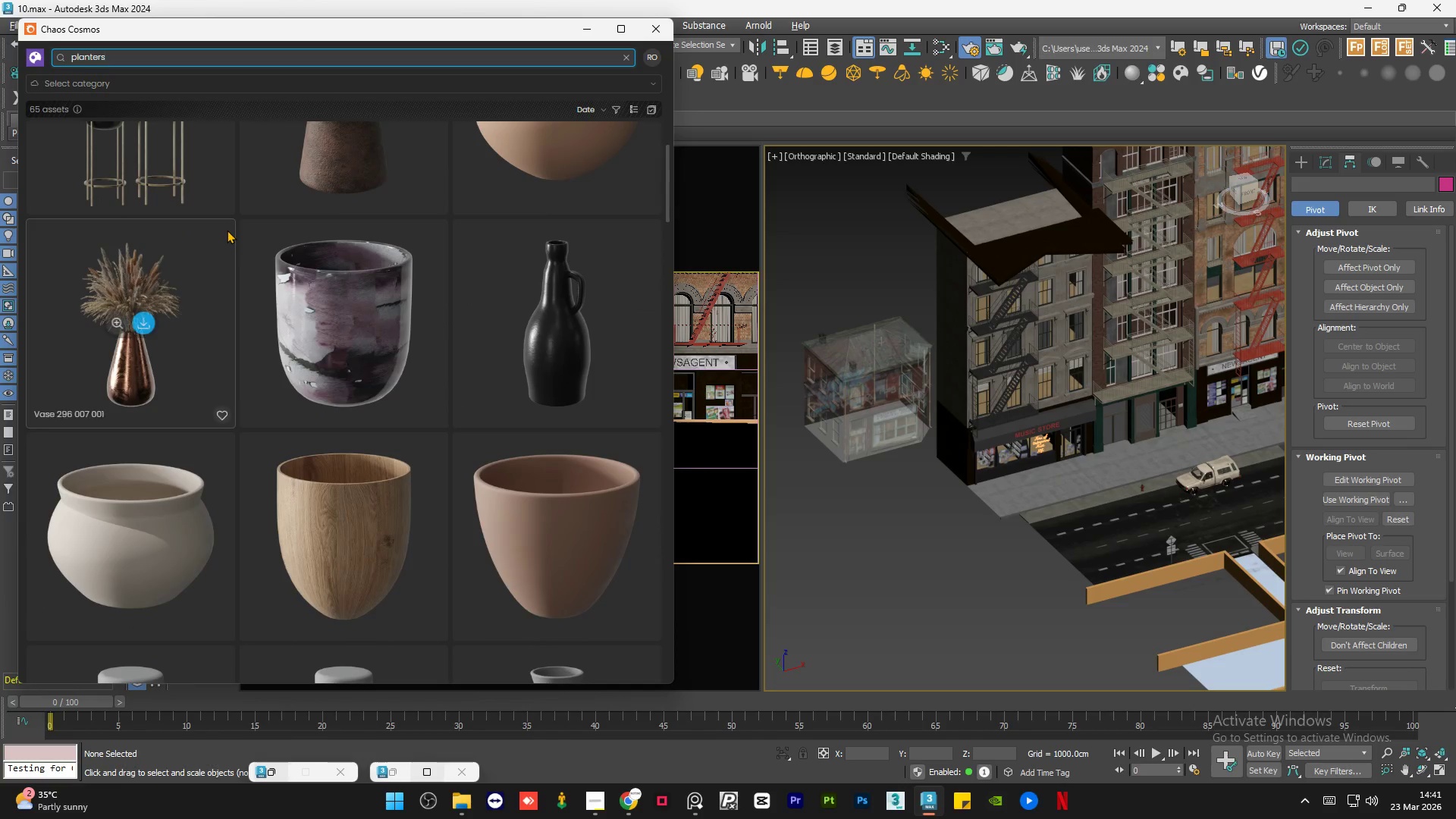 
scroll: coordinate [227, 230], scroll_direction: up, amount: 16.0
 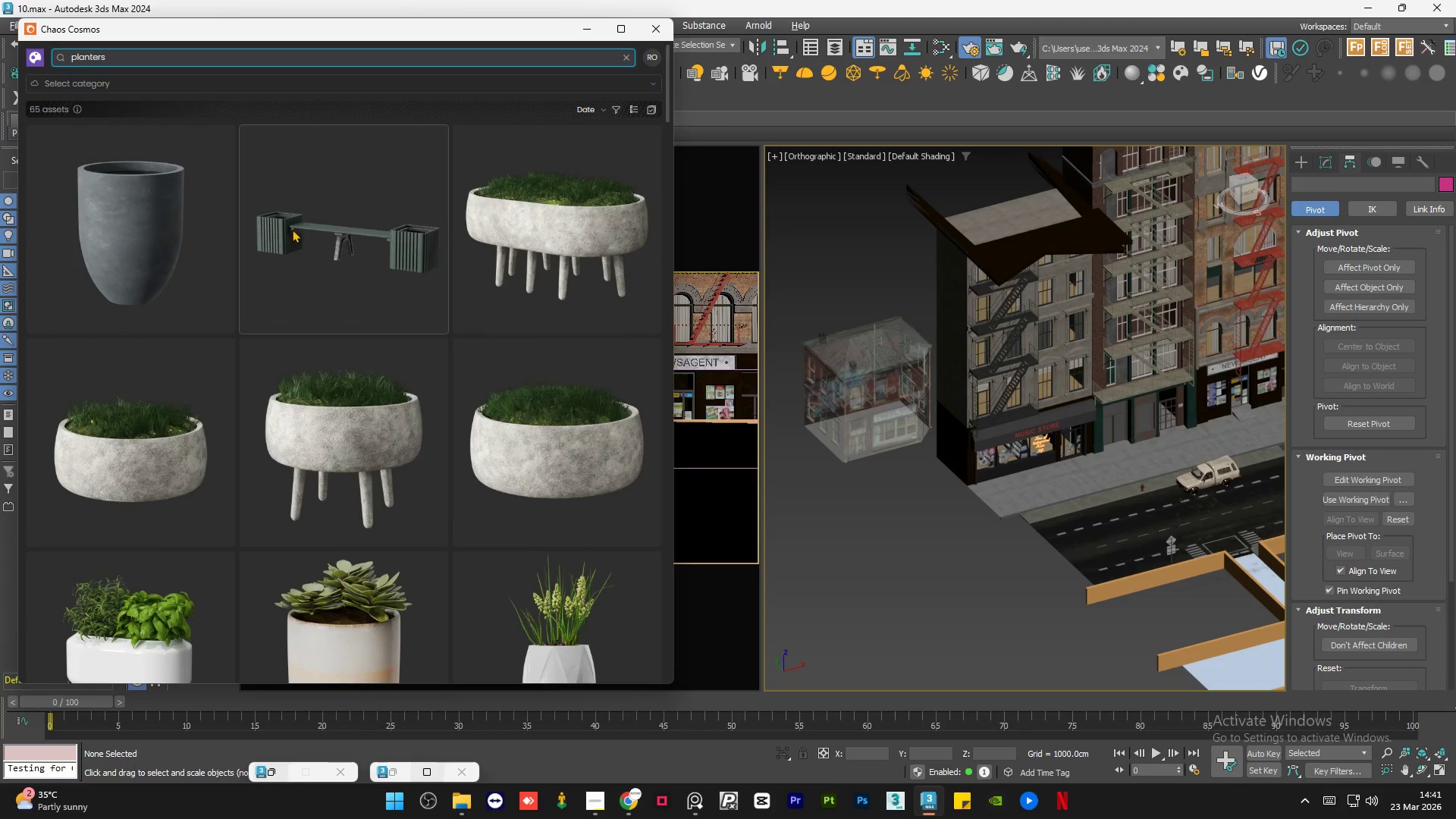 
scroll: coordinate [300, 314], scroll_direction: down, amount: 5.0
 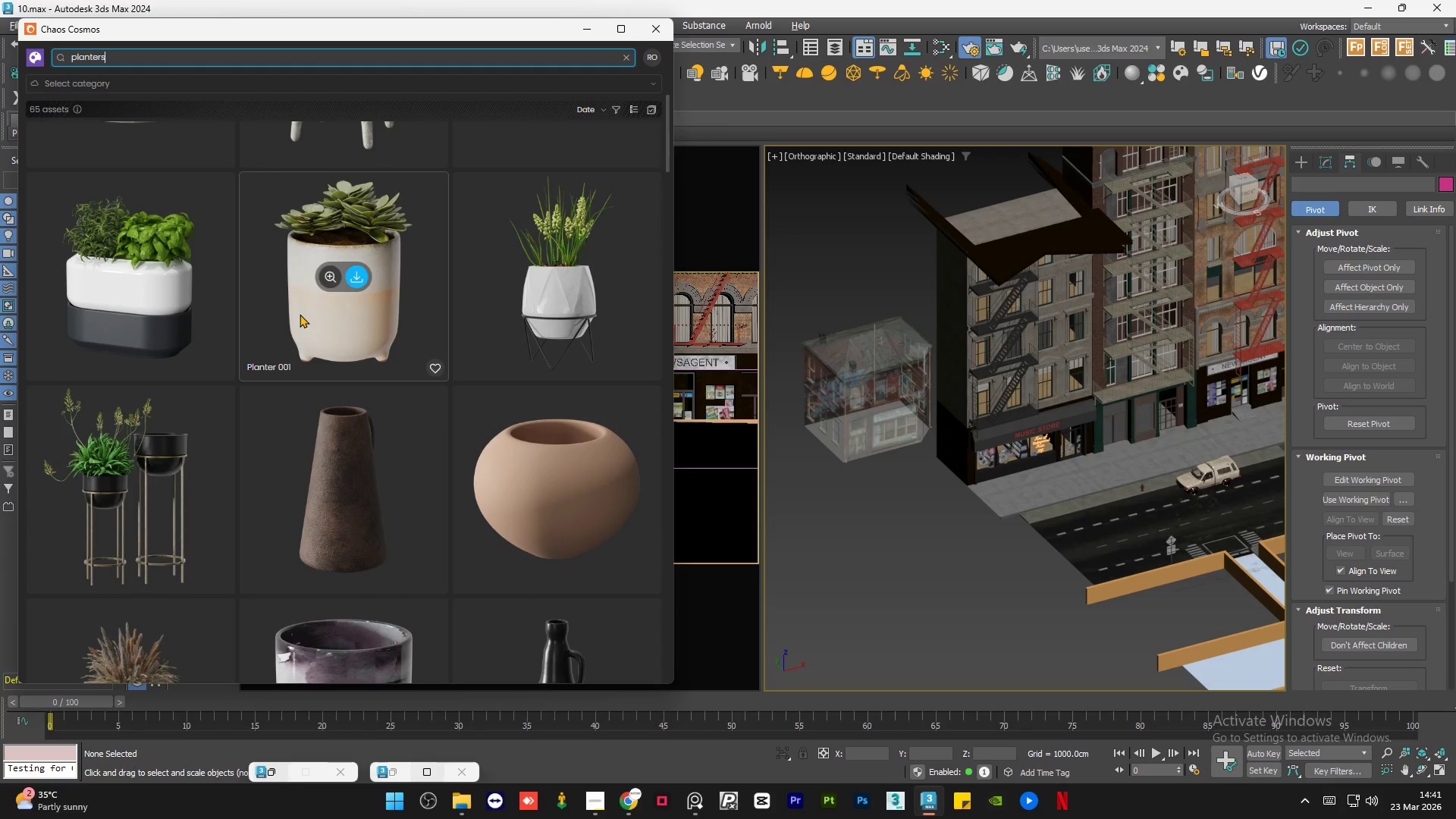 
scroll: coordinate [290, 290], scroll_direction: up, amount: 12.0
 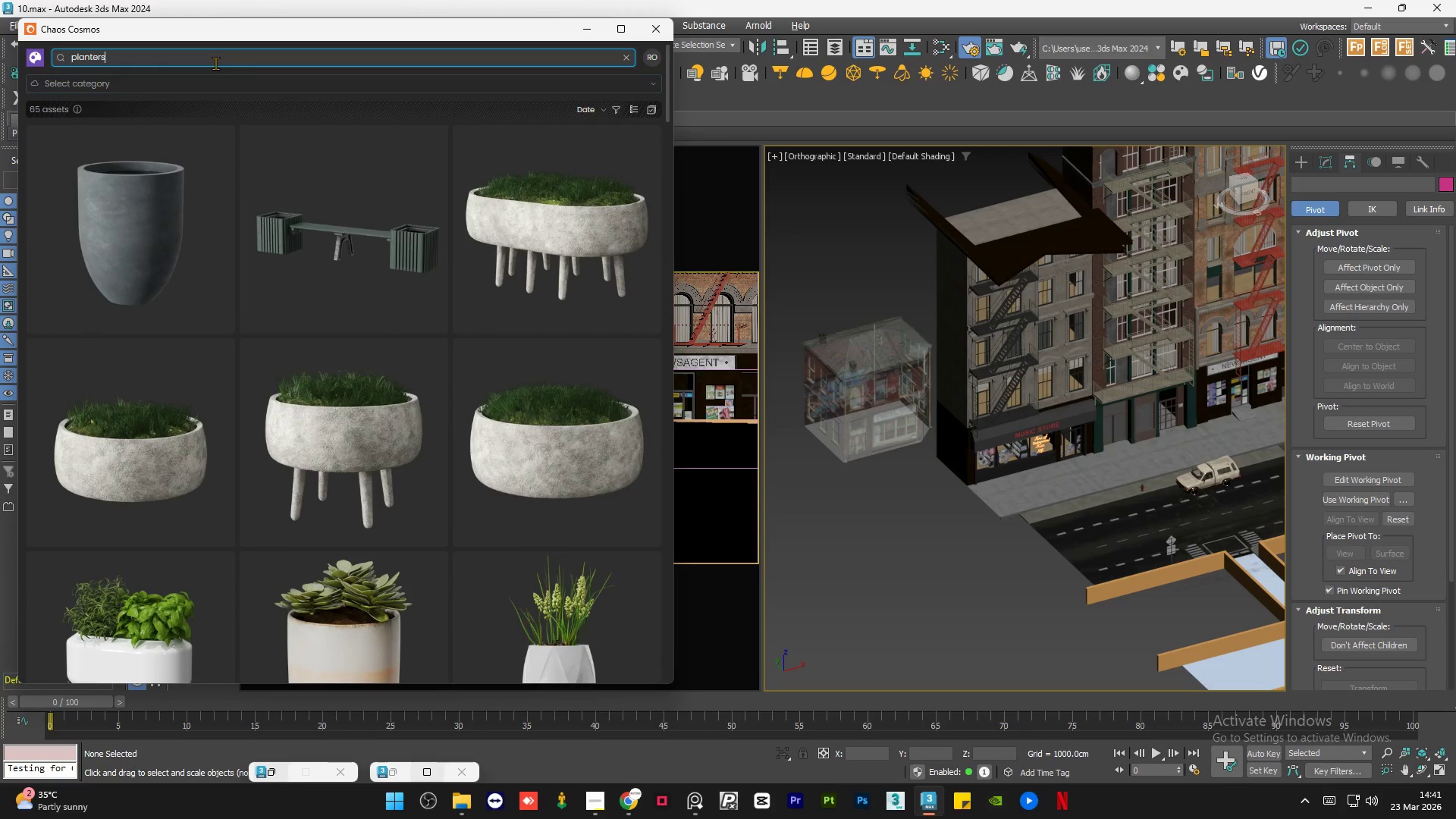 
double_click([215, 62])
 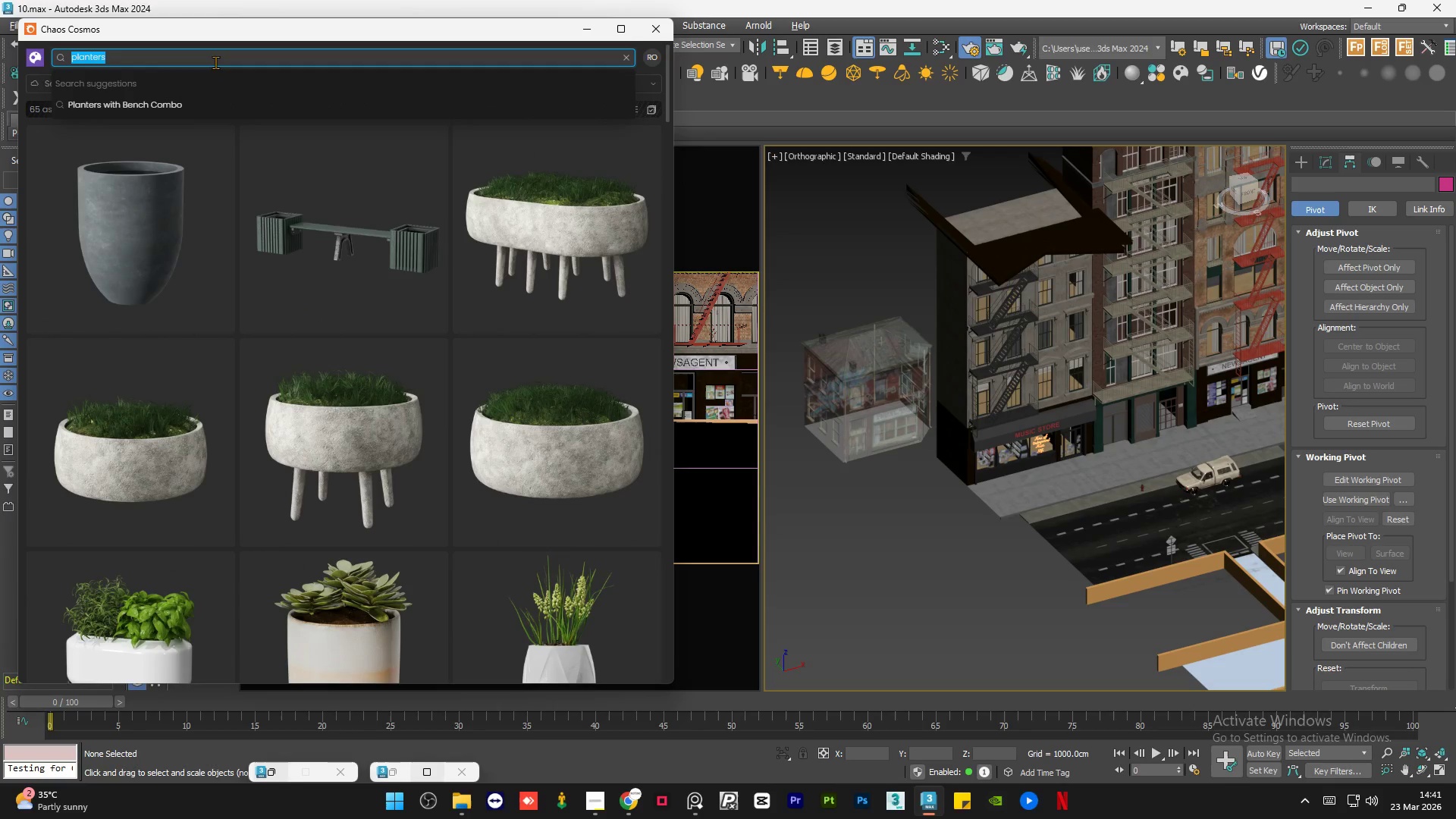 
type(trees)
 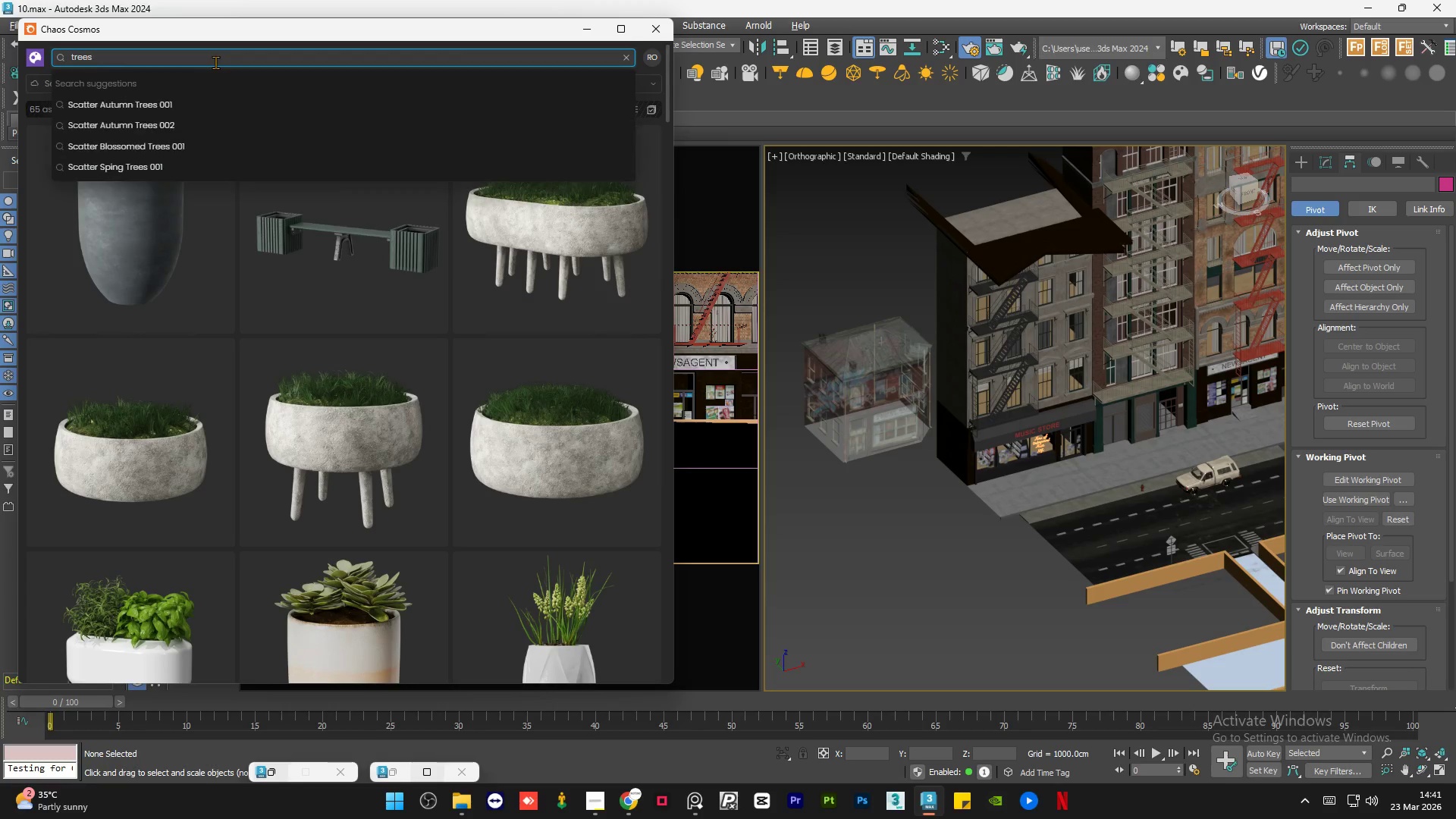 
key(Enter)
 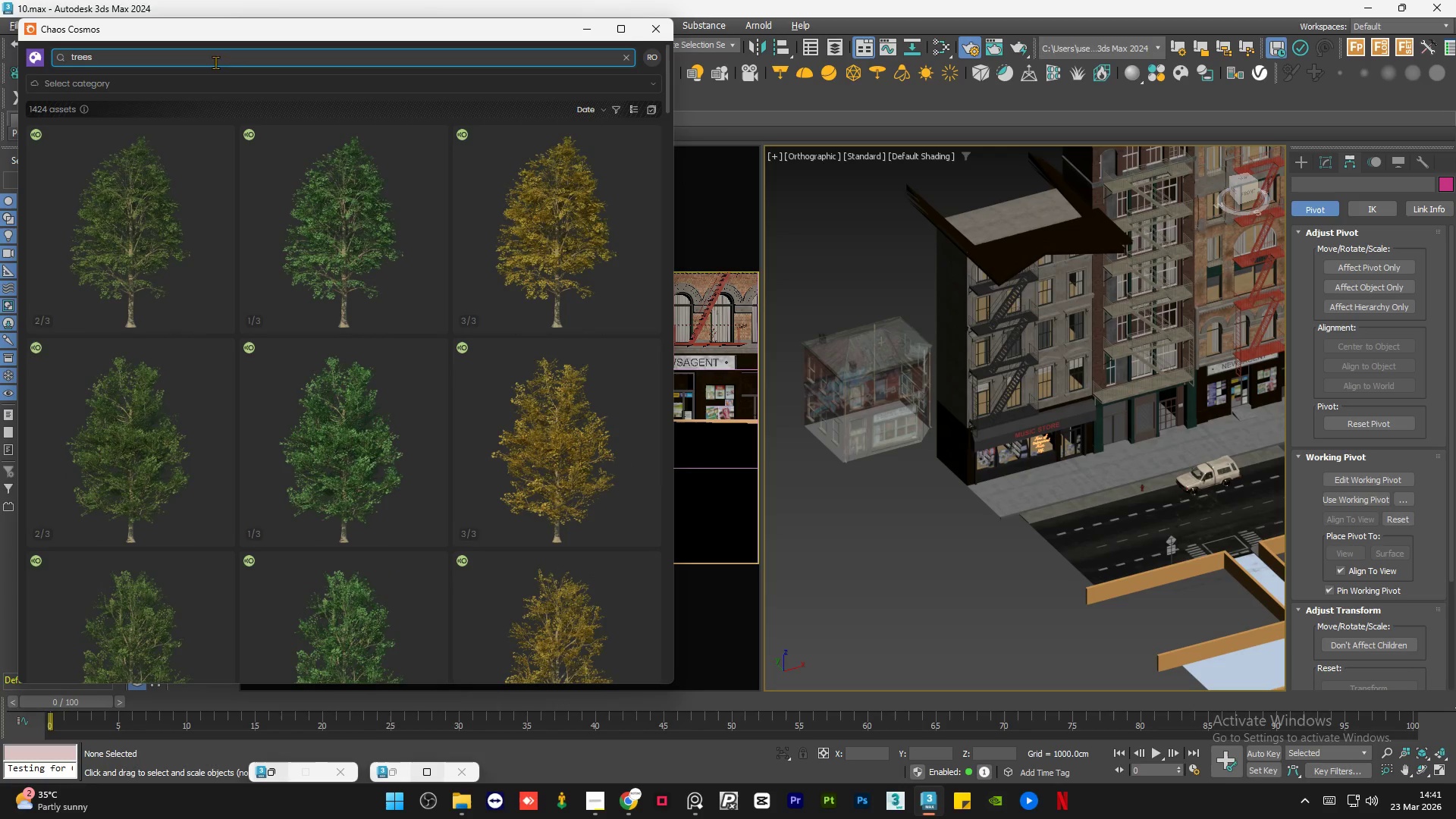 
scroll: coordinate [238, 363], scroll_direction: down, amount: 28.0
 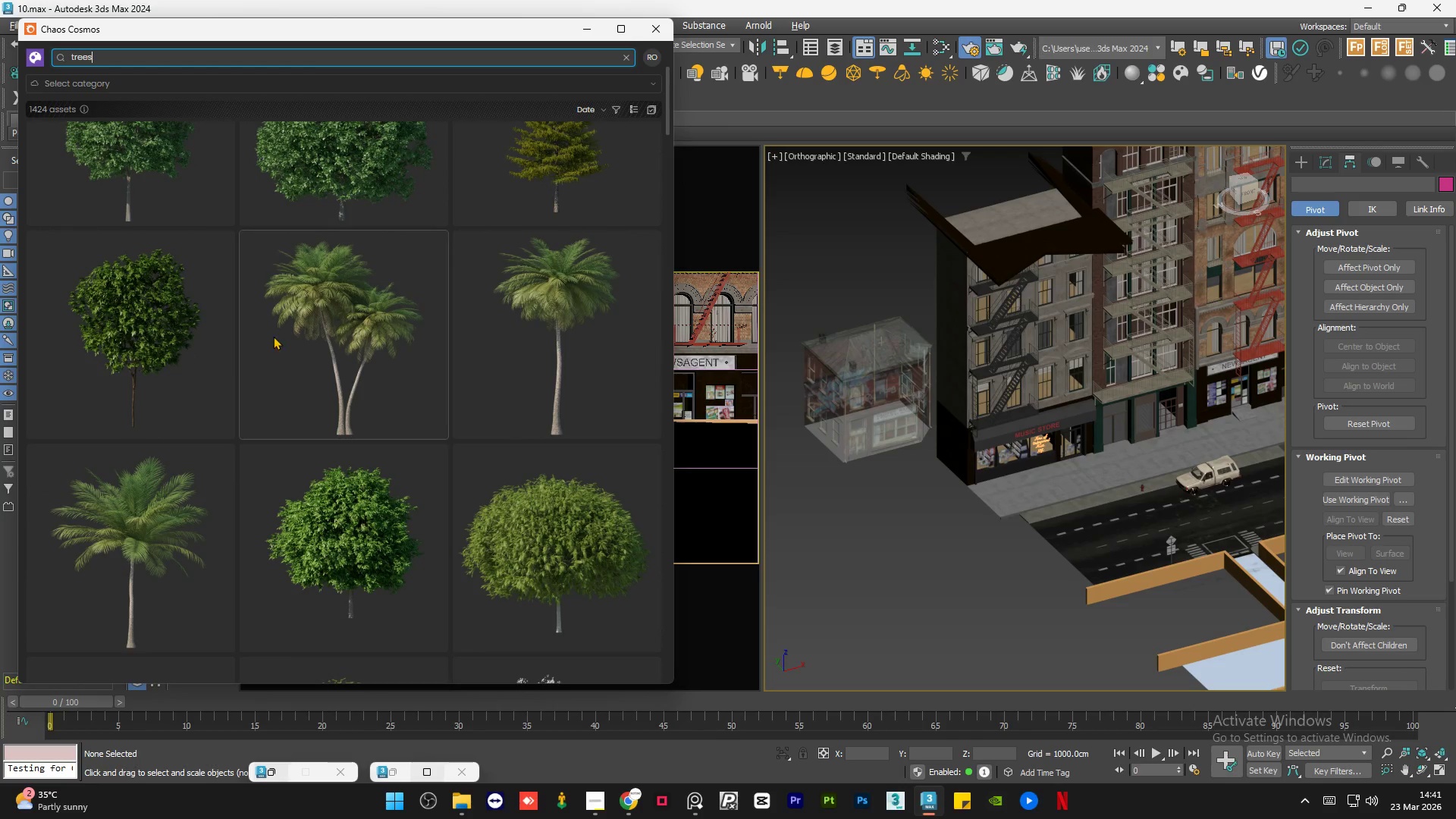 
left_click([590, 27])
 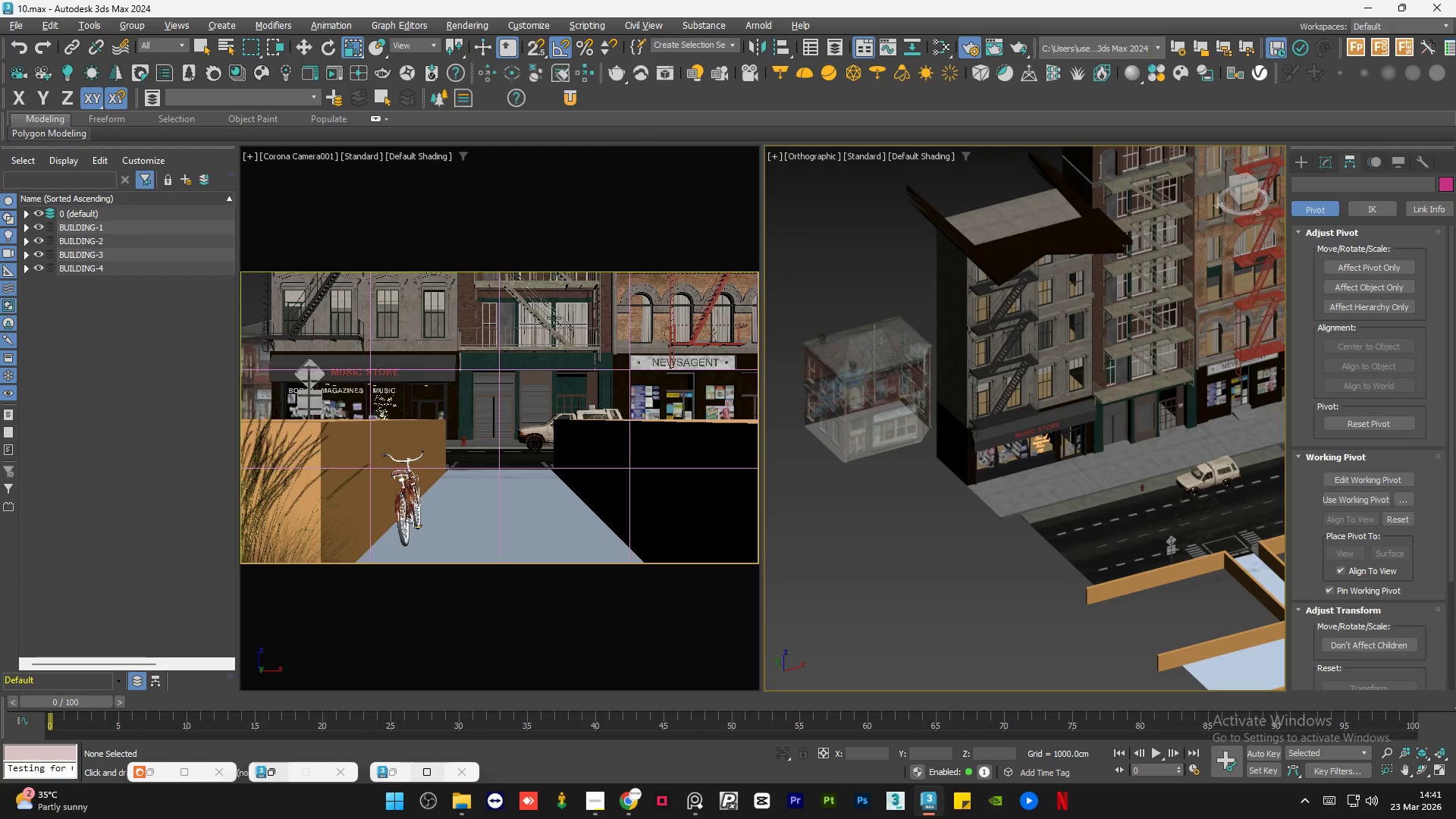 
left_click([603, 803])